 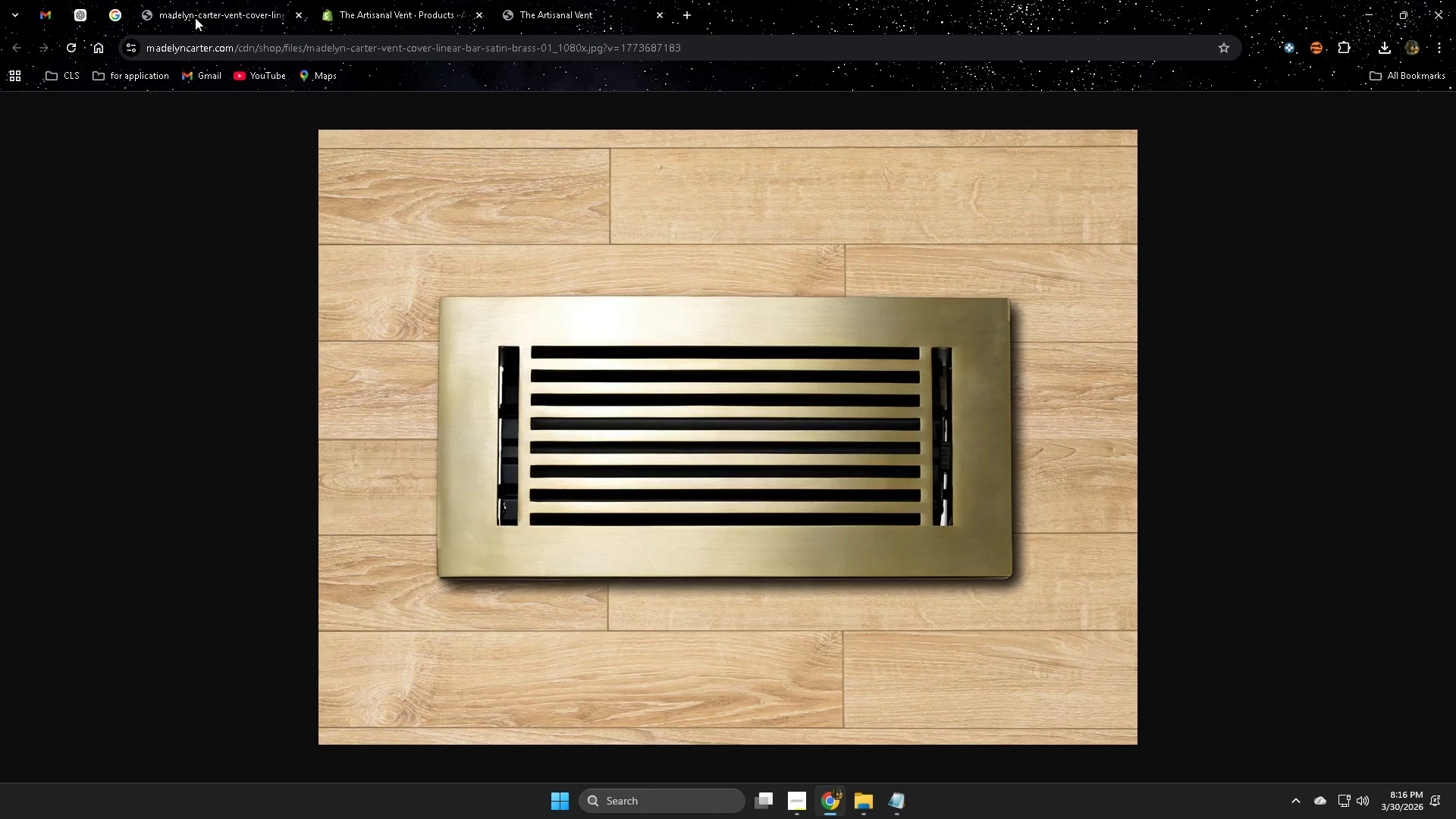 
left_click([612, 344])
 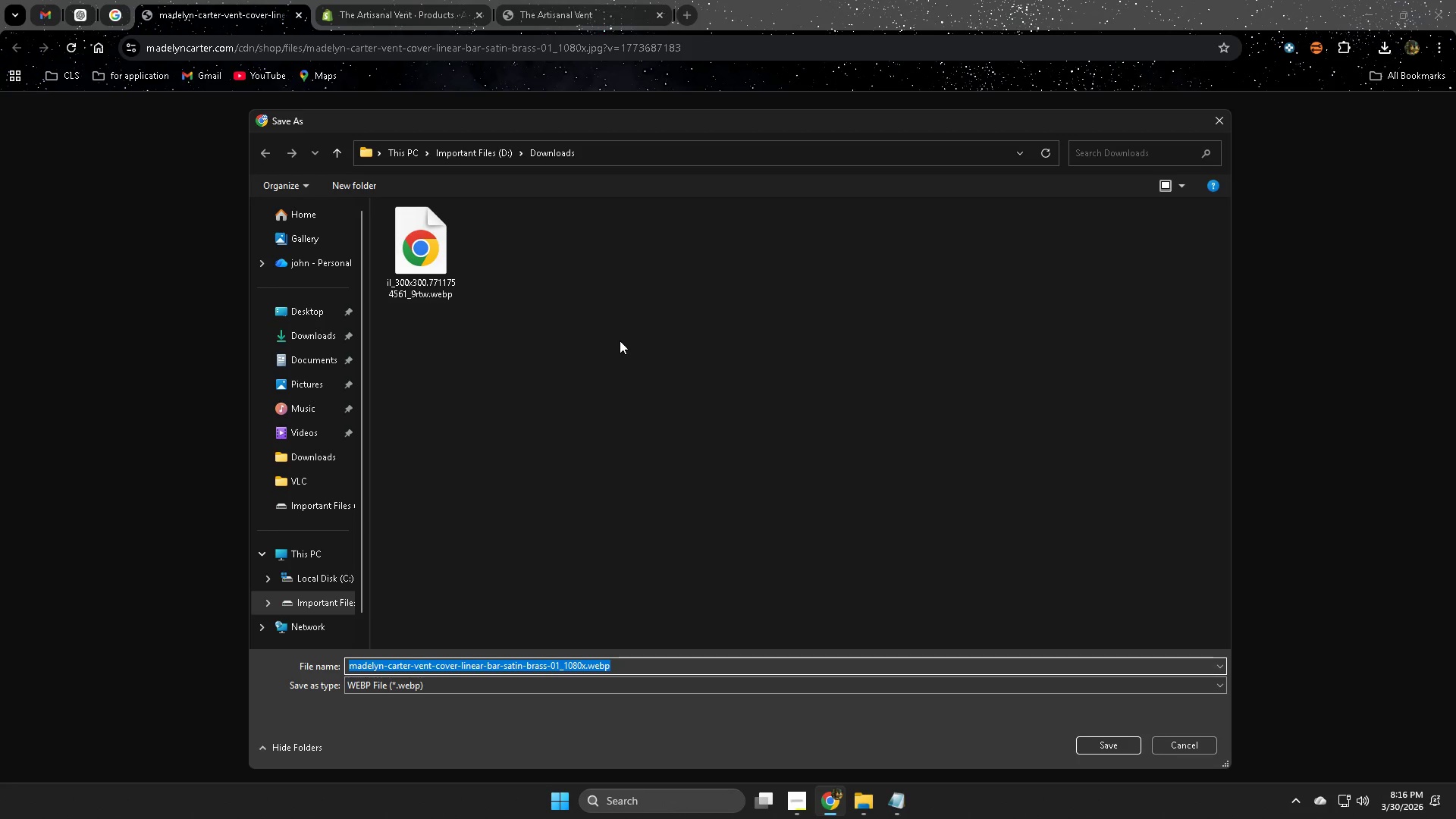 
key(Enter)
 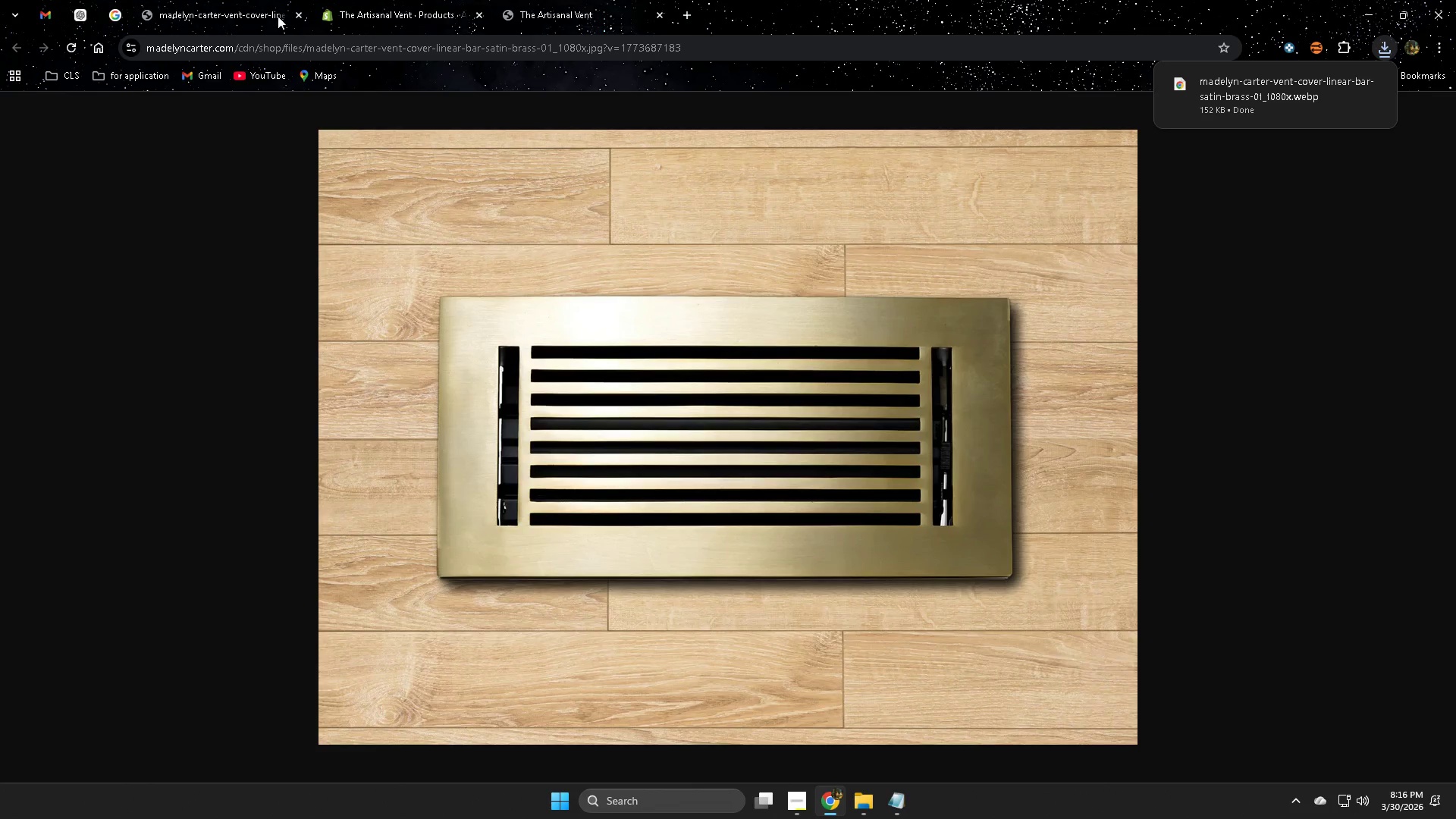 
left_click([300, 16])
 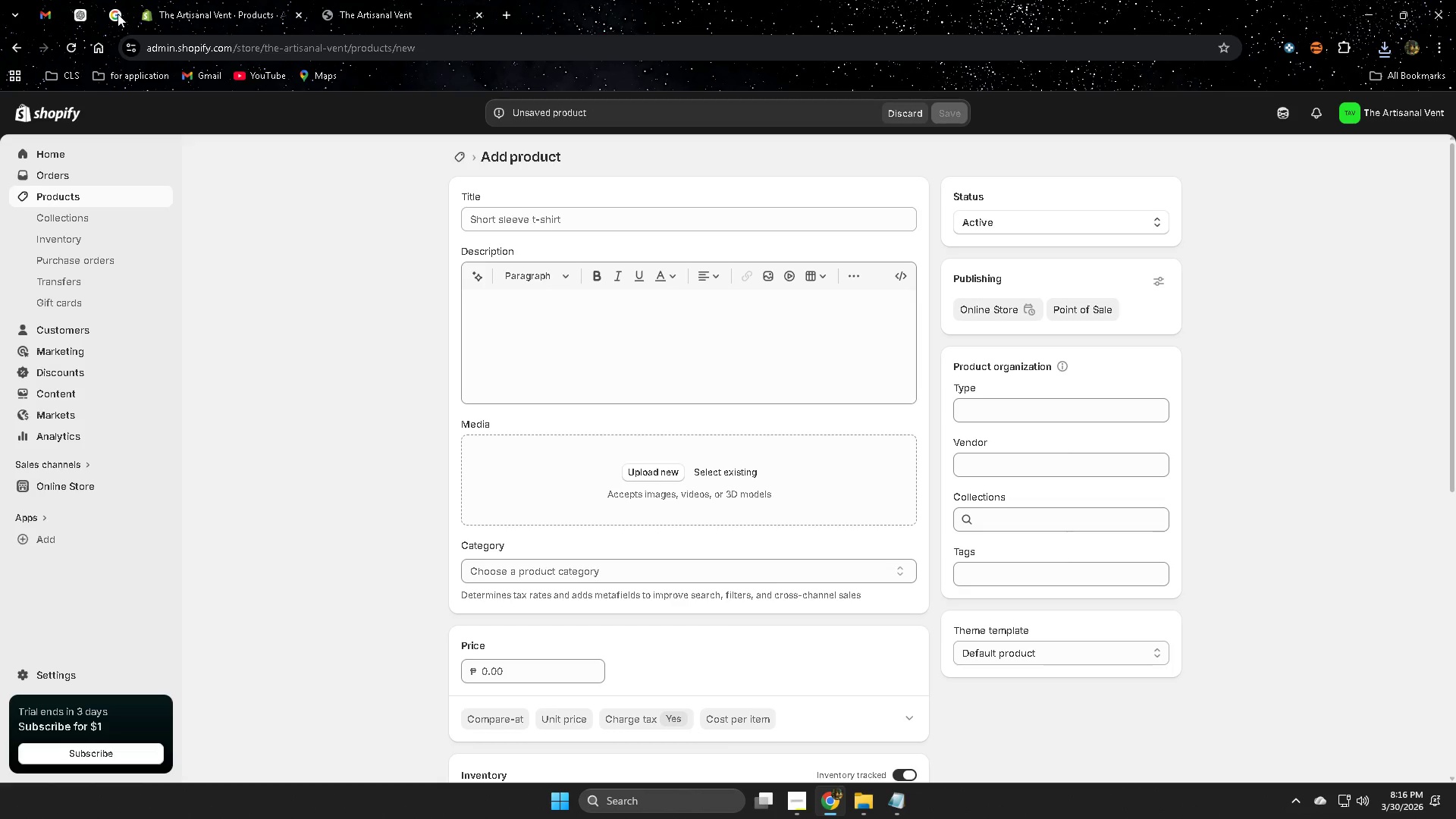 
left_click([84, 14])
 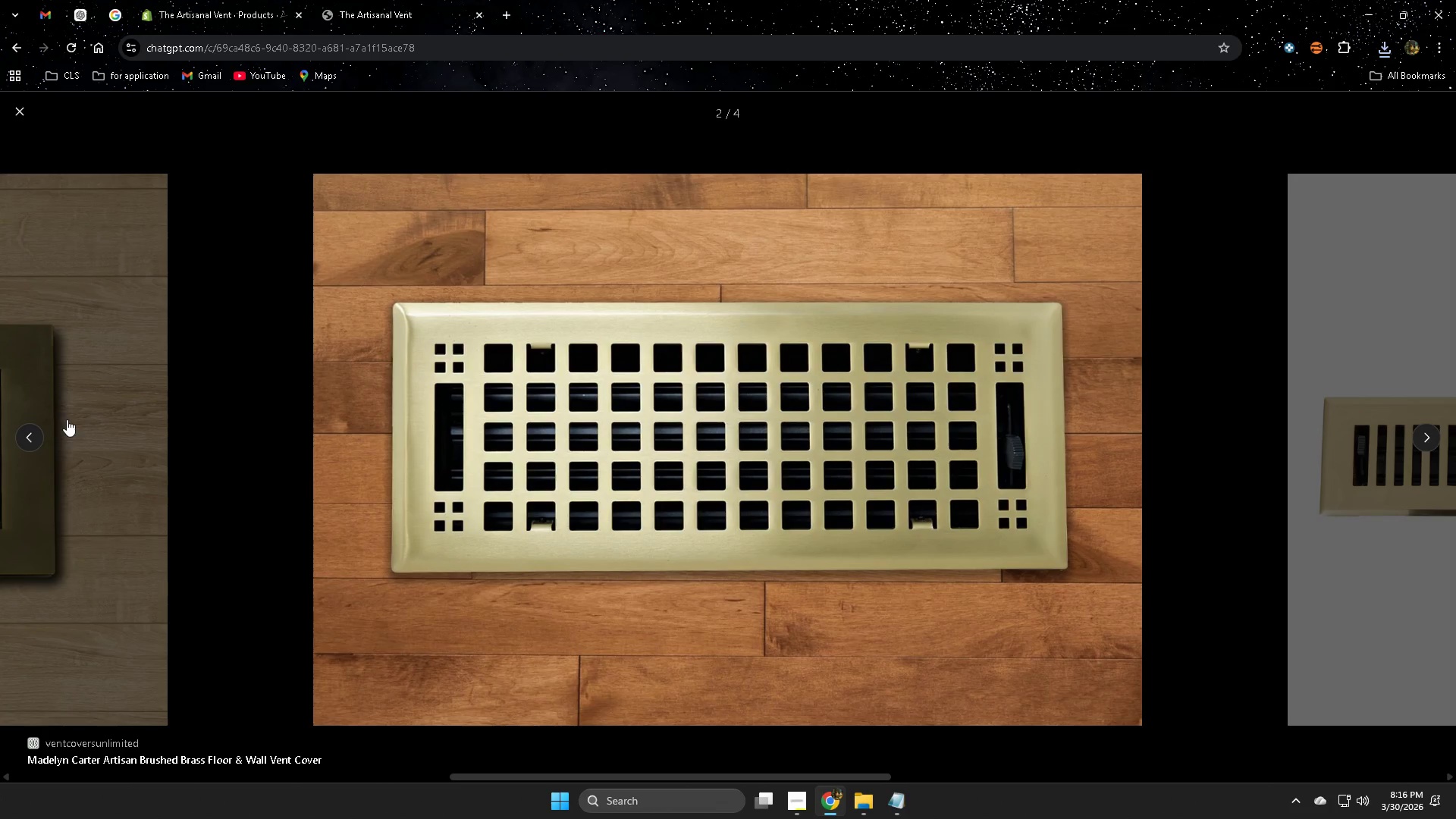 
left_click([42, 435])
 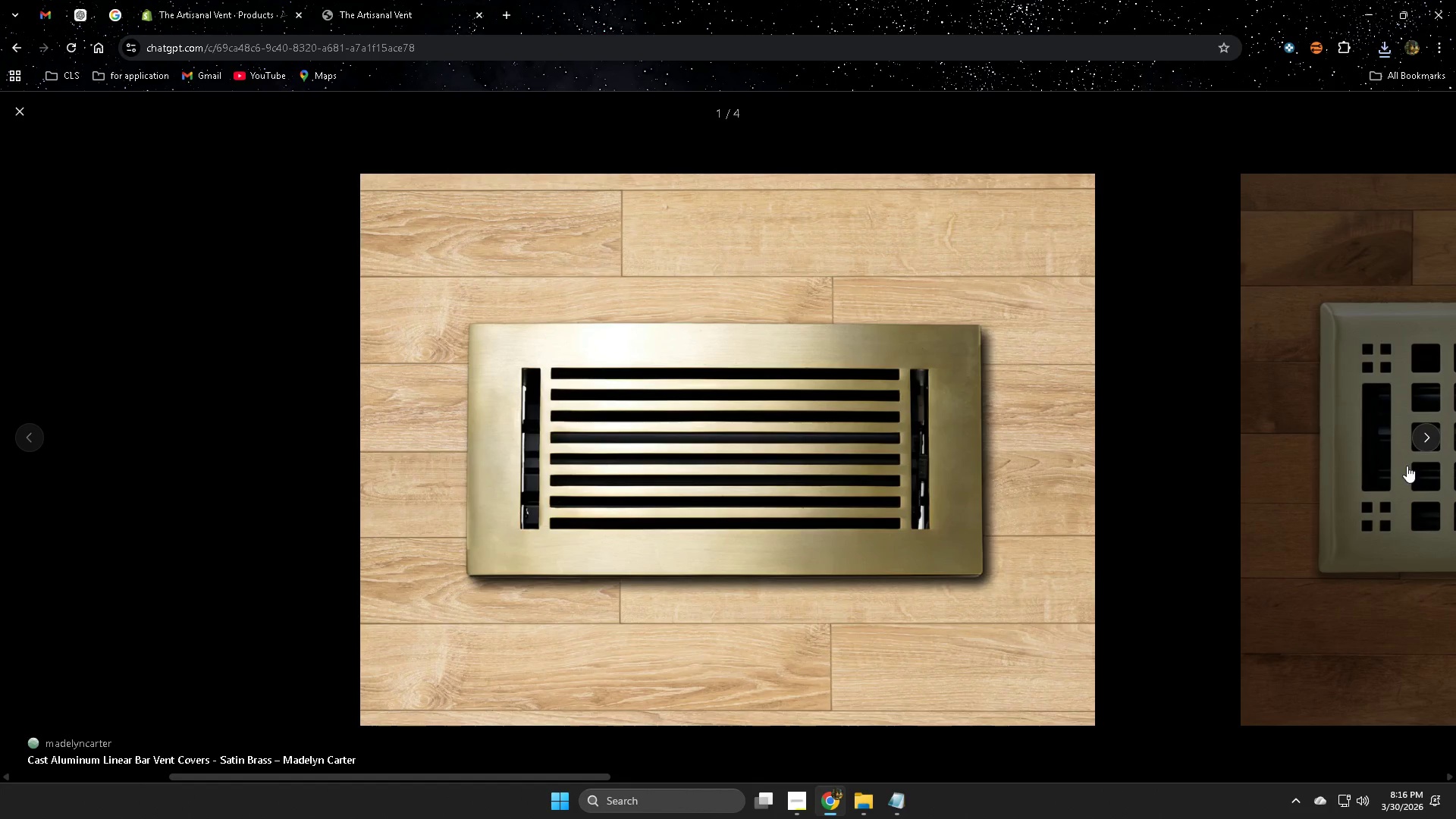 
left_click([1417, 441])
 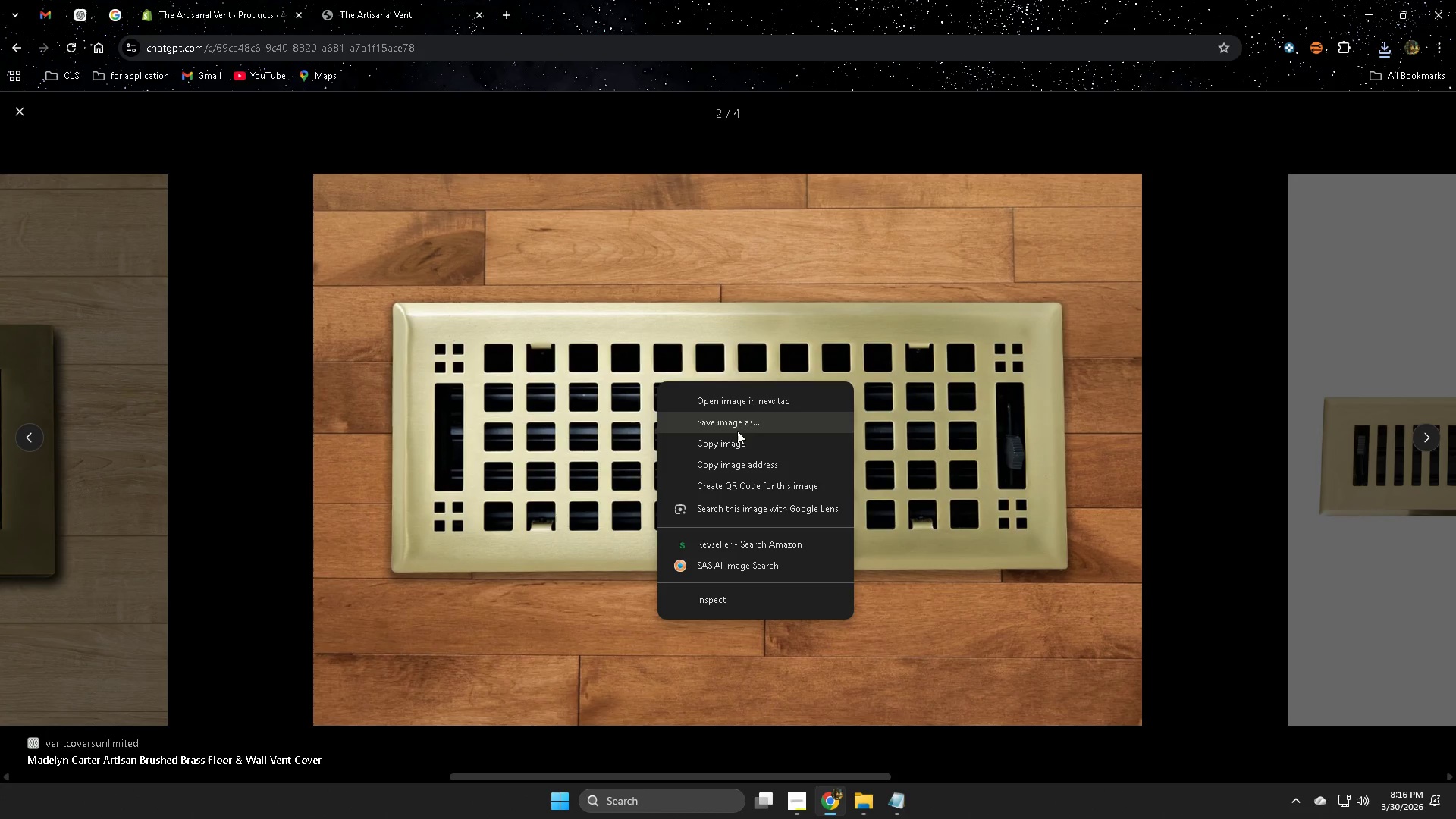 
left_click([740, 425])
 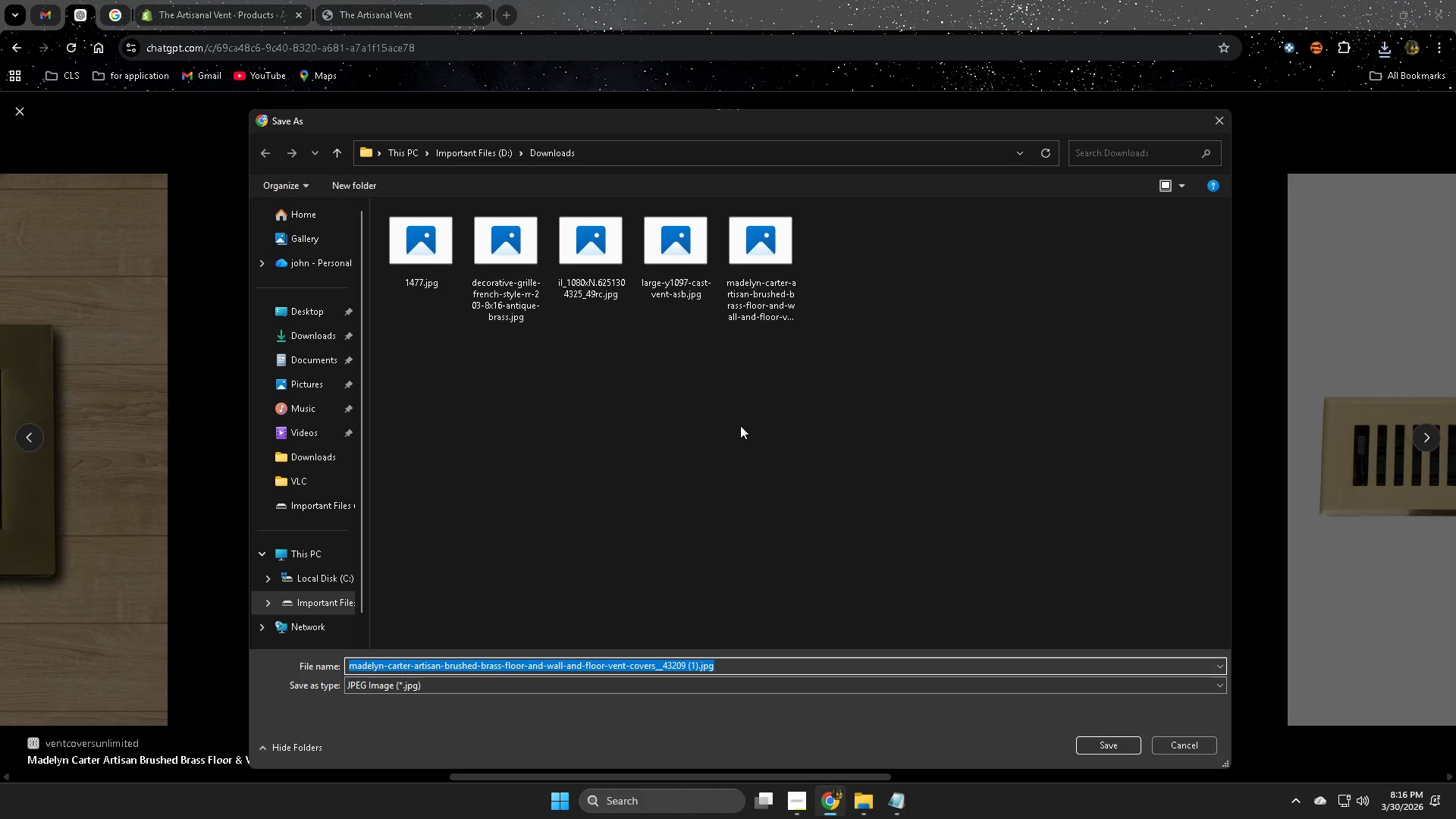 
key(Enter)
 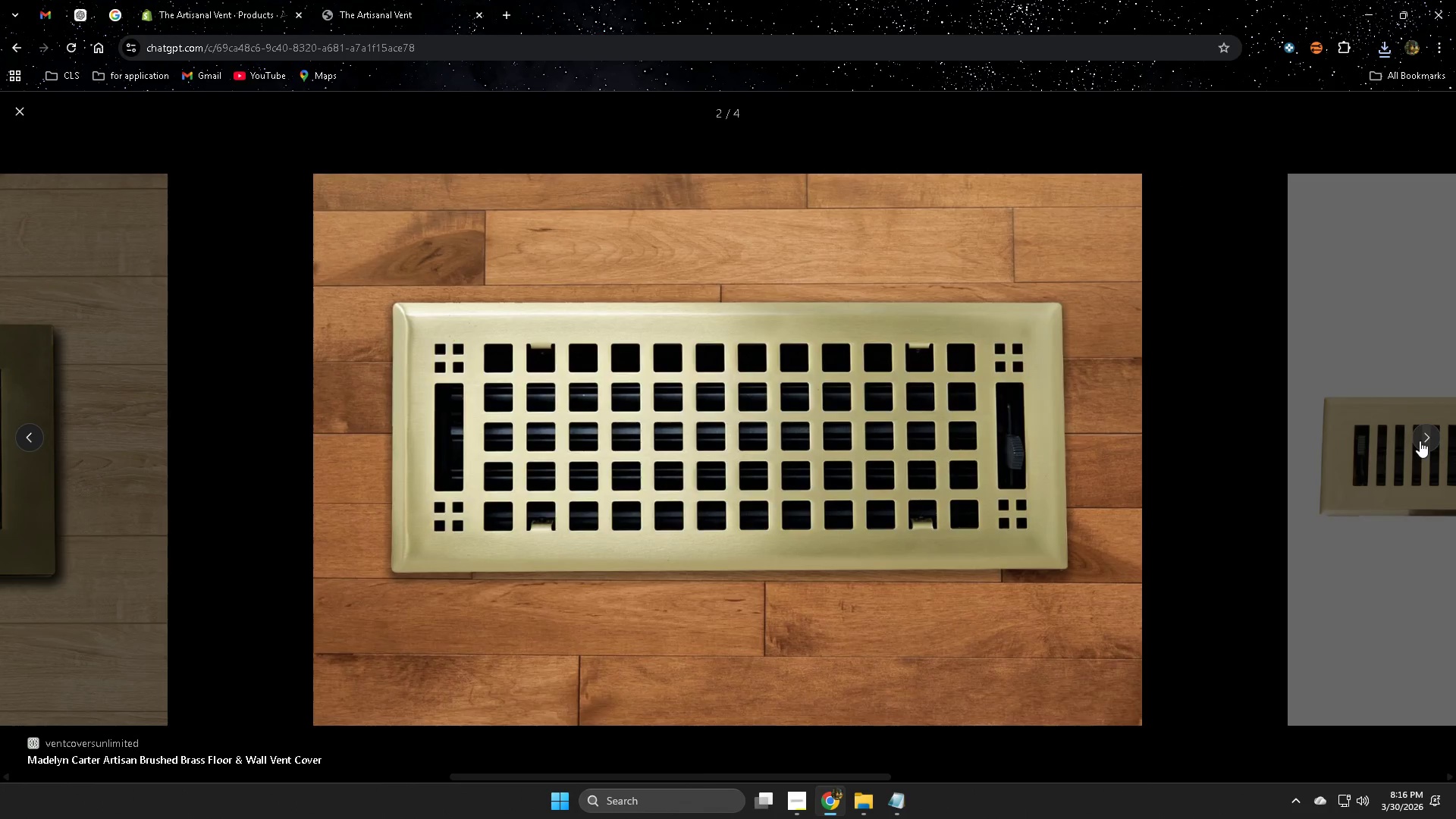 
right_click([613, 396])
 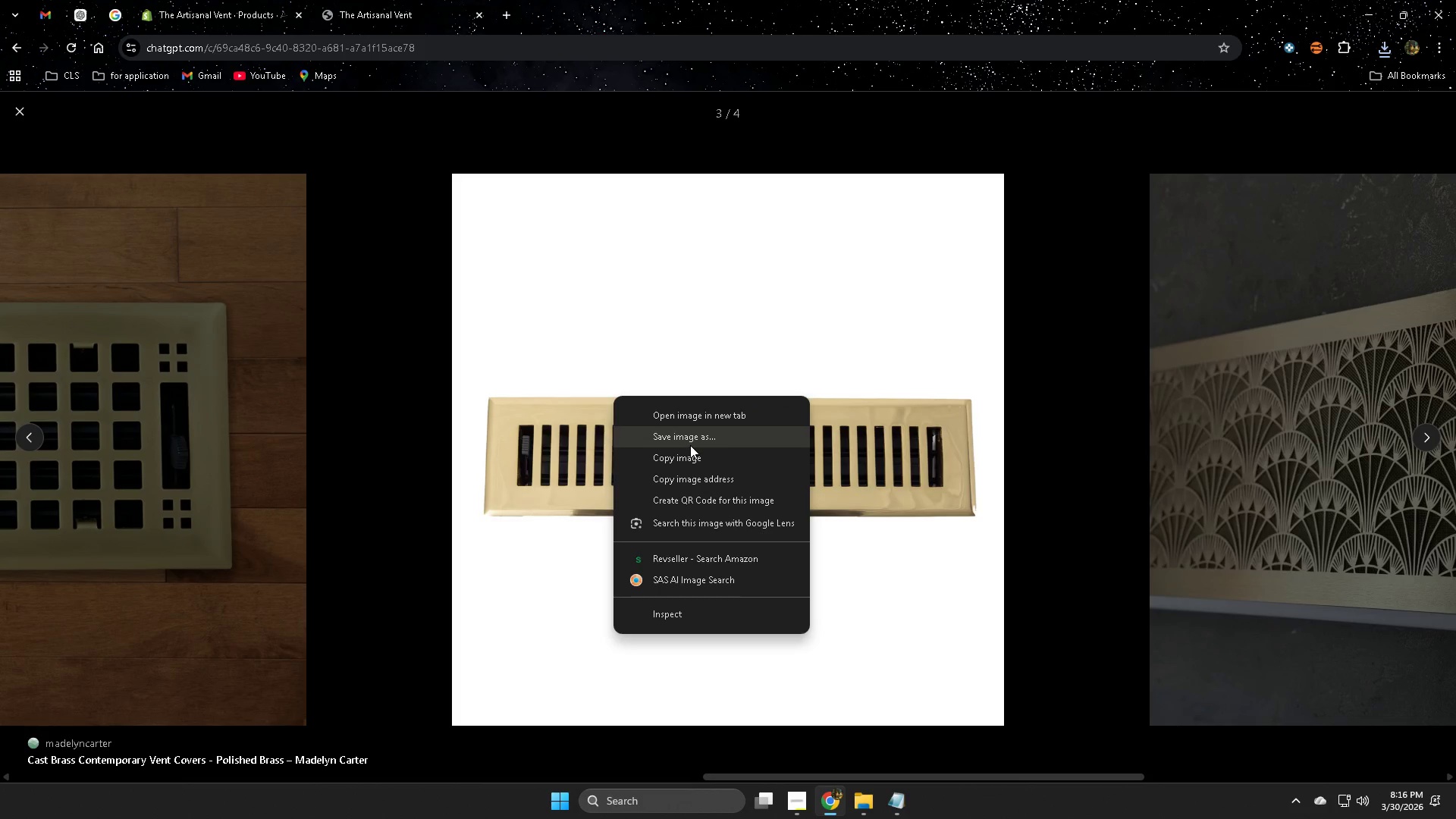 
left_click([689, 441])
 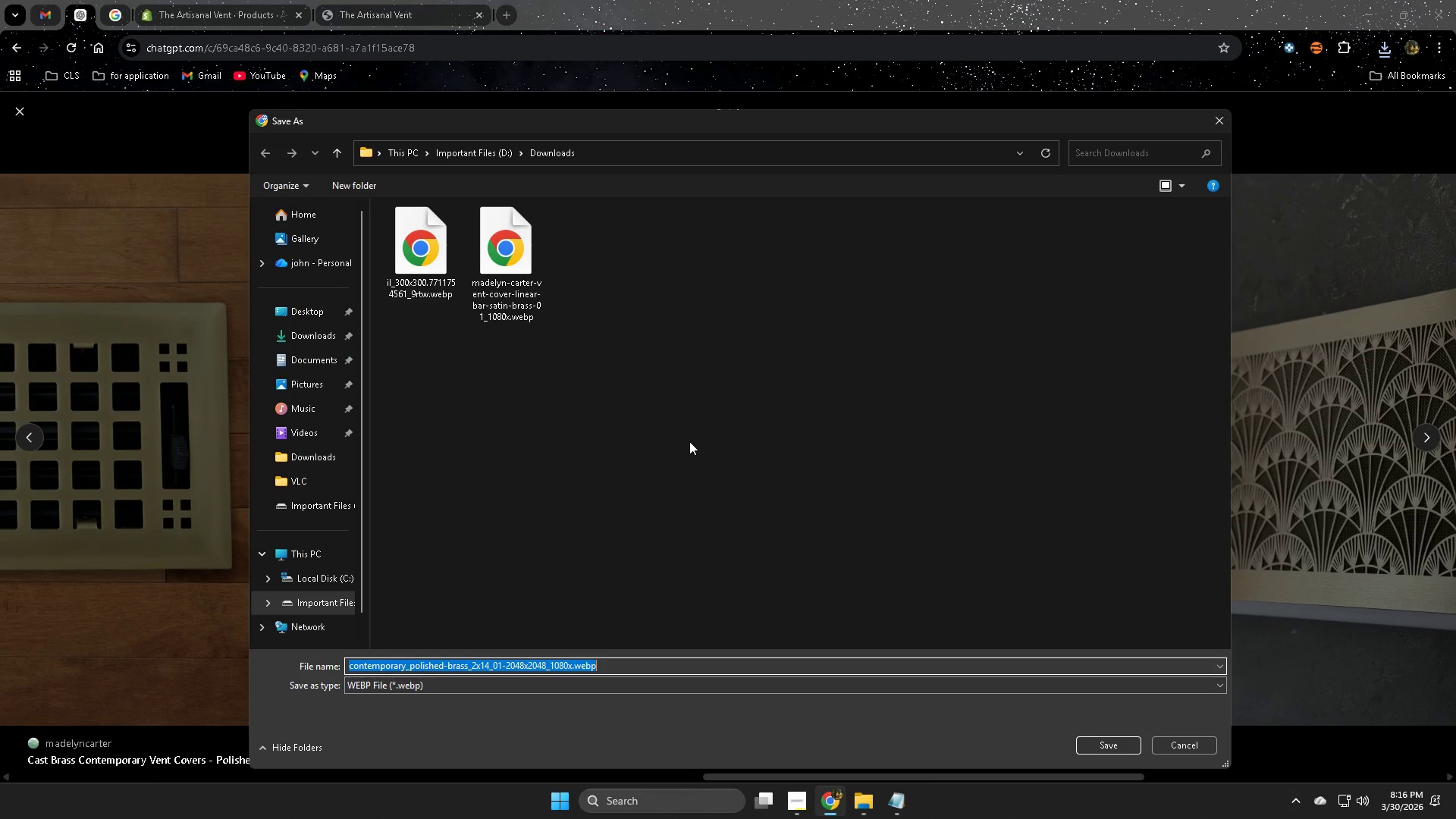 
key(Enter)
 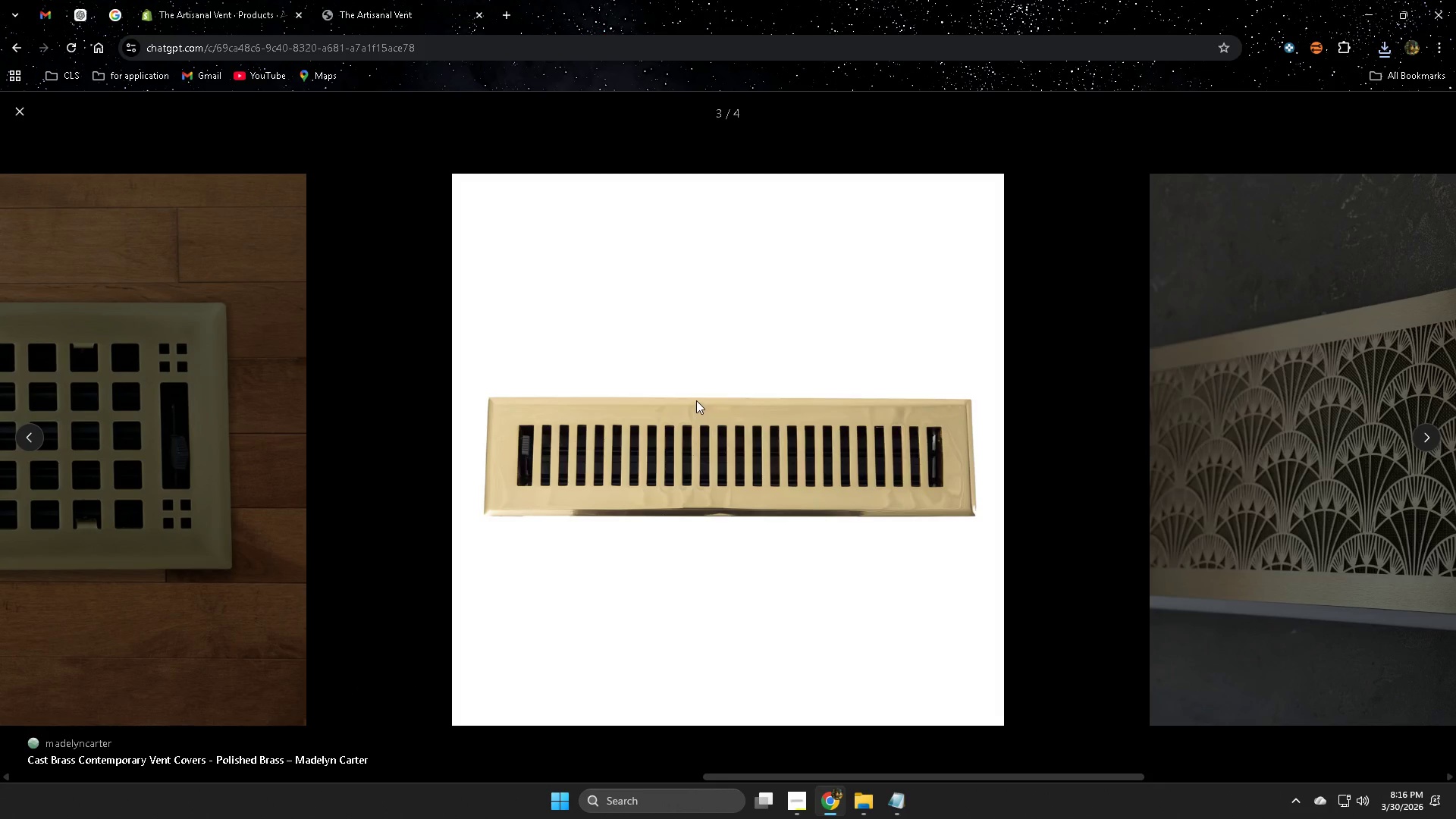 
left_click([198, 0])
 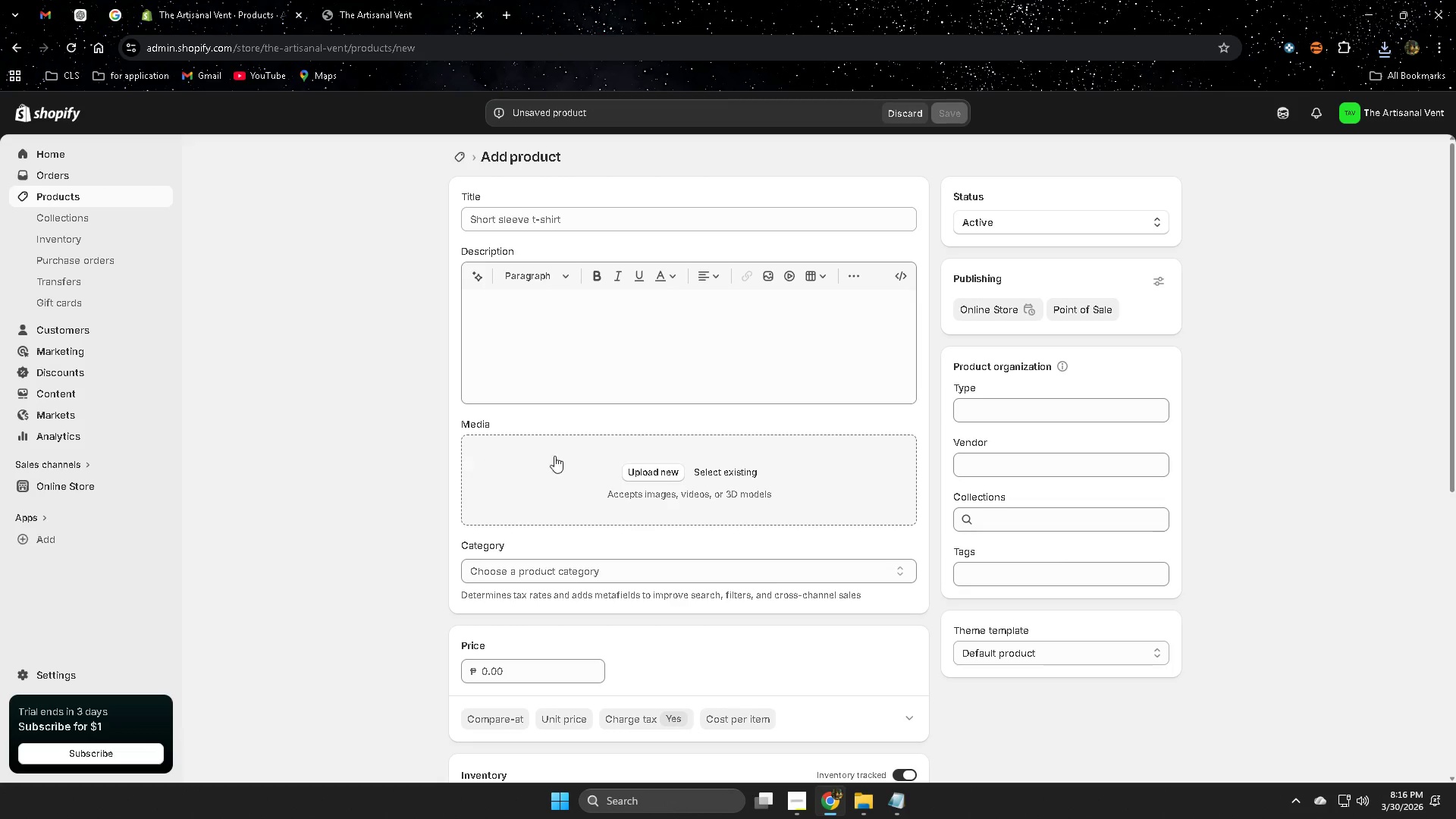 
left_click([570, 458])
 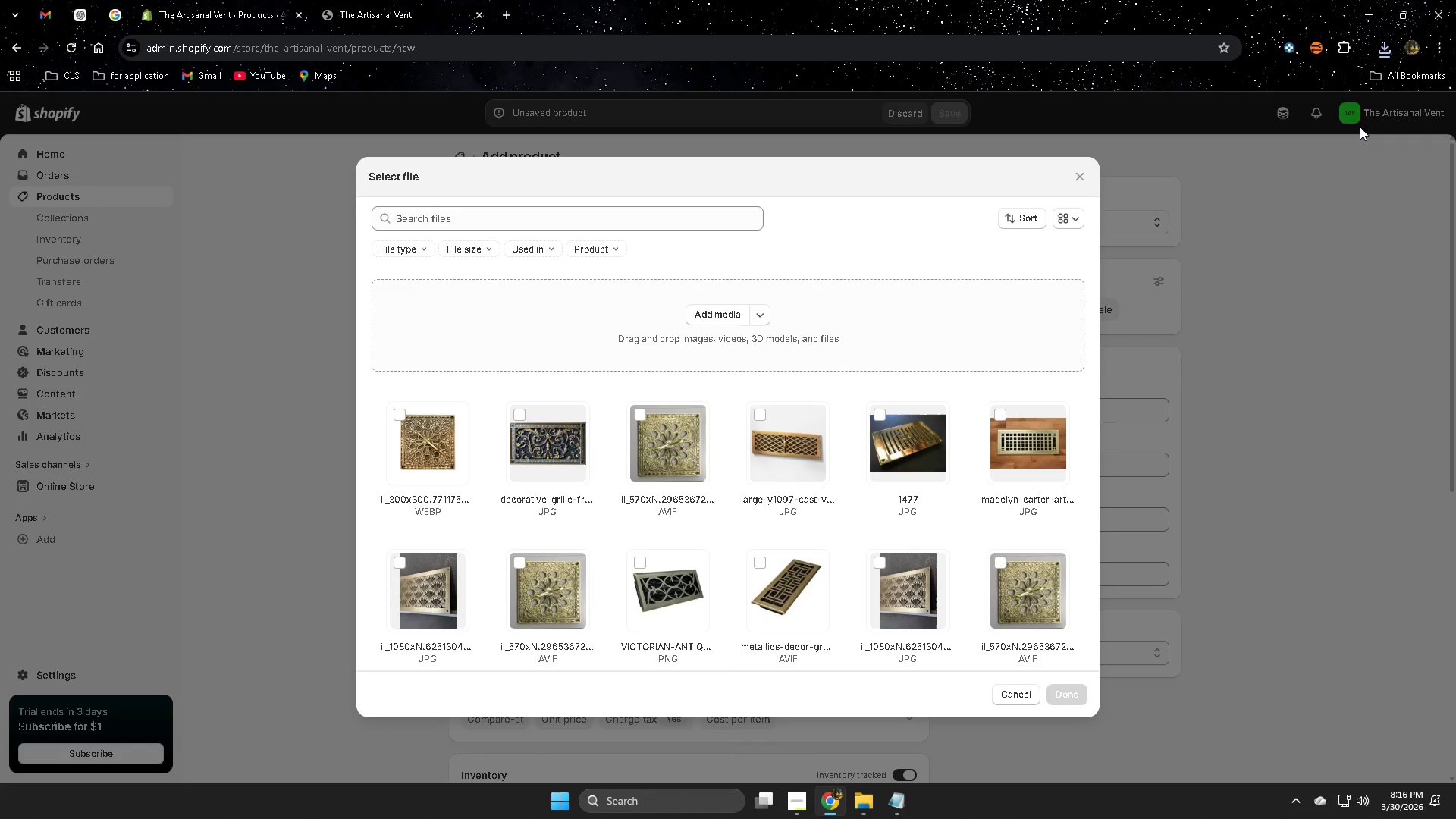 
left_click([1381, 57])
 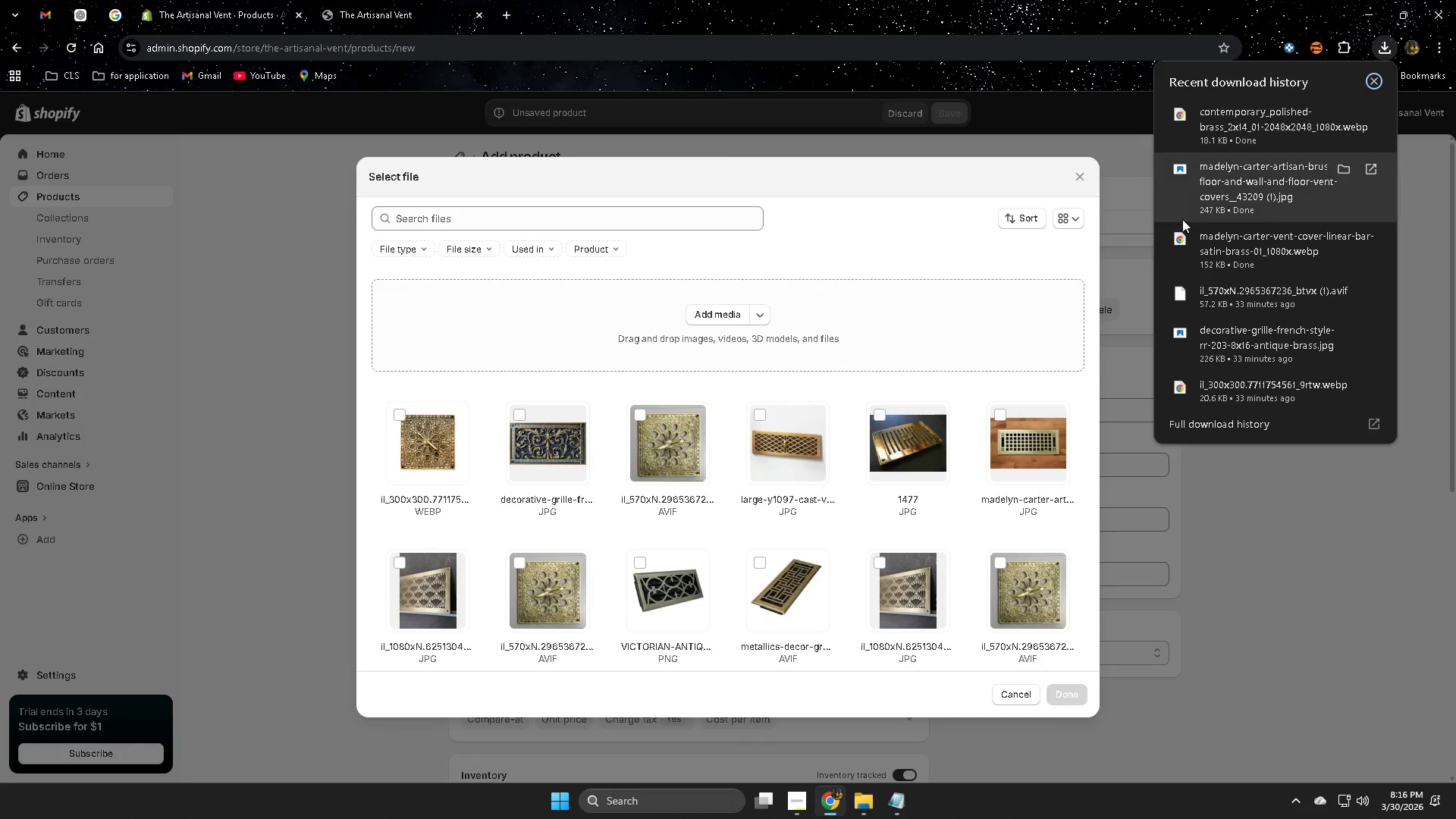 
left_click_drag(start_coordinate=[1235, 112], to_coordinate=[685, 385])
 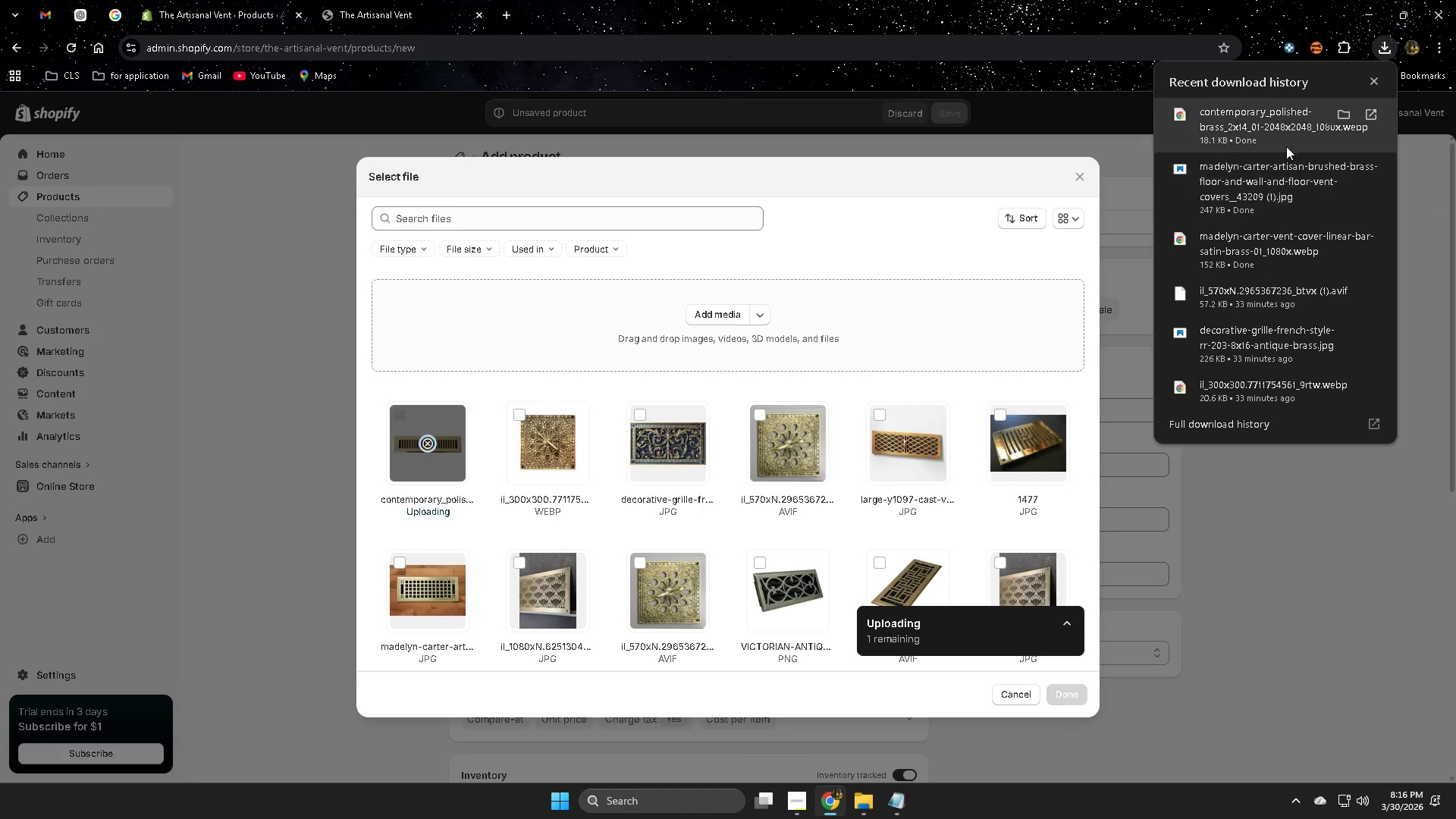 
left_click_drag(start_coordinate=[1270, 173], to_coordinate=[736, 408])
 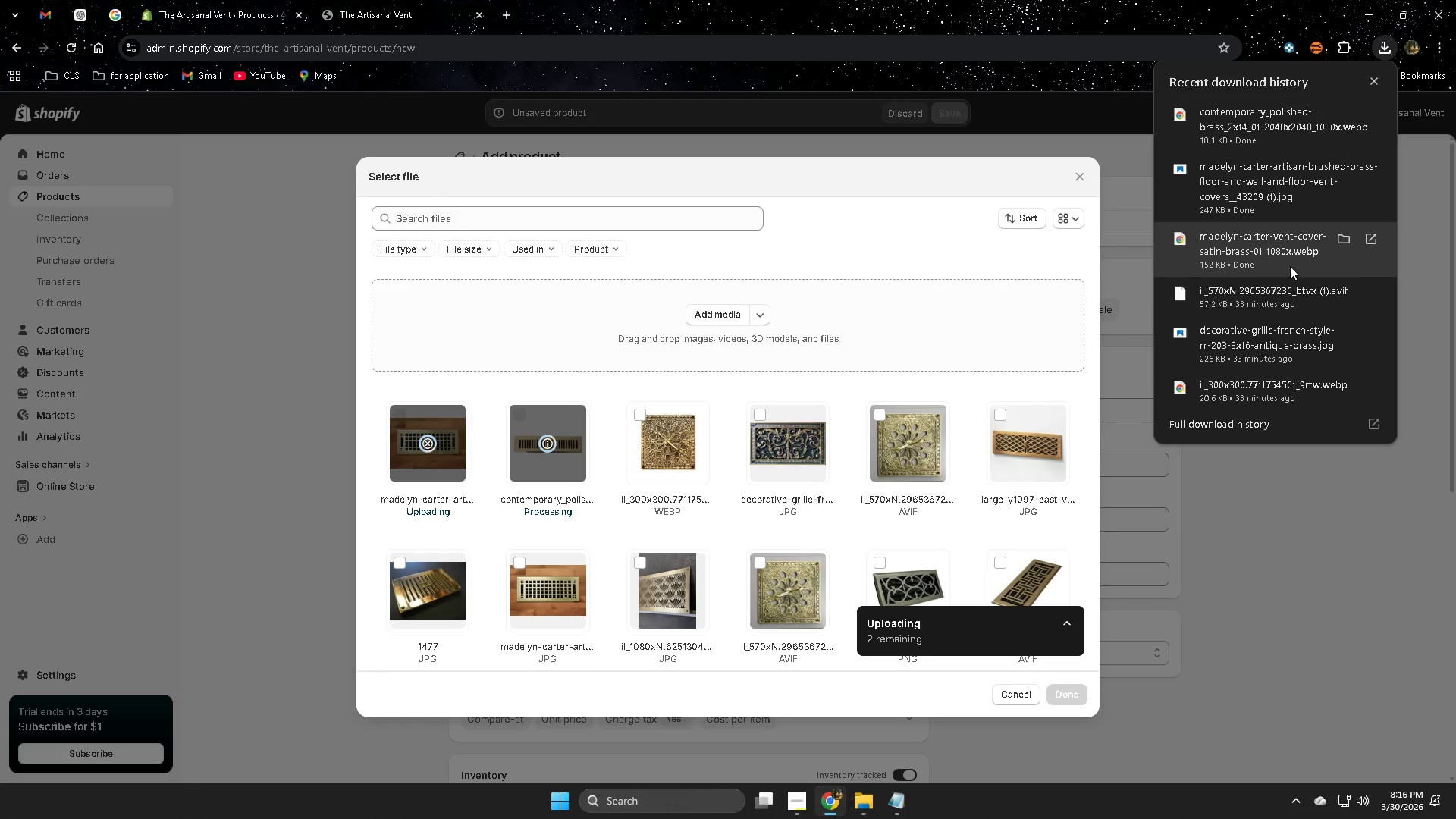 
left_click_drag(start_coordinate=[1280, 248], to_coordinate=[763, 478])
 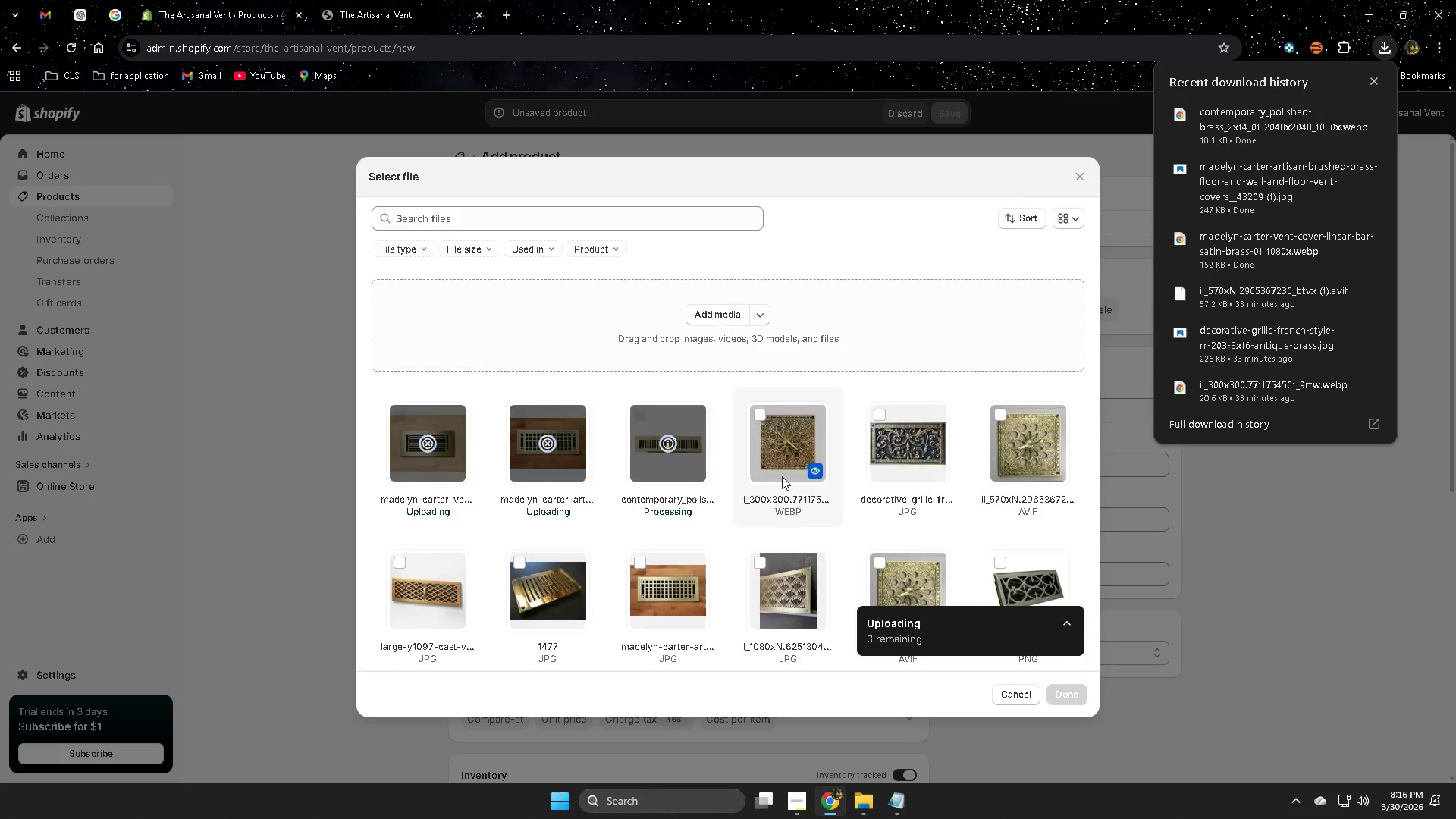 
mouse_move([1090, 451])
 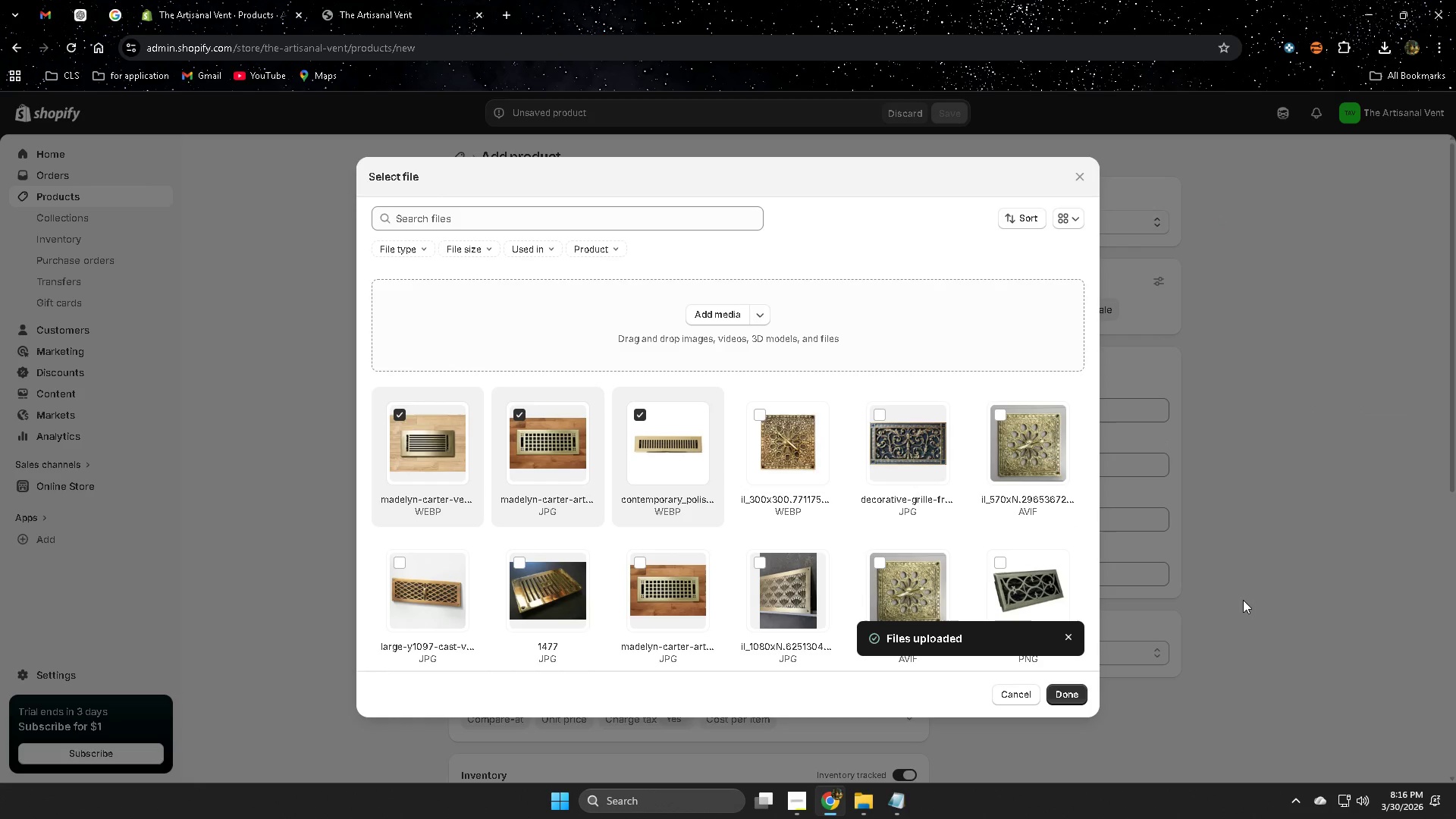 
left_click([1068, 698])
 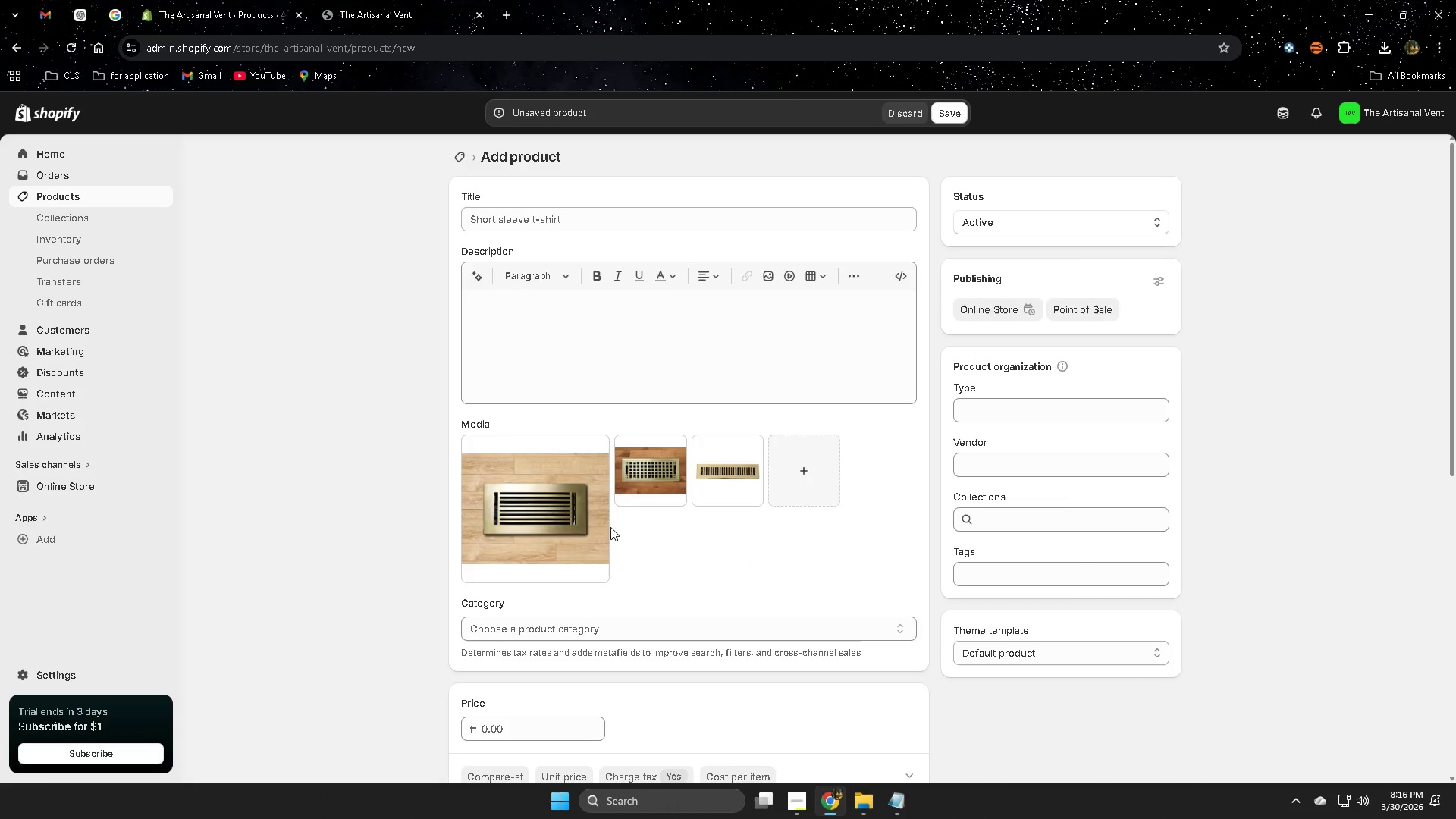 
left_click_drag(start_coordinate=[719, 487], to_coordinate=[521, 536])
 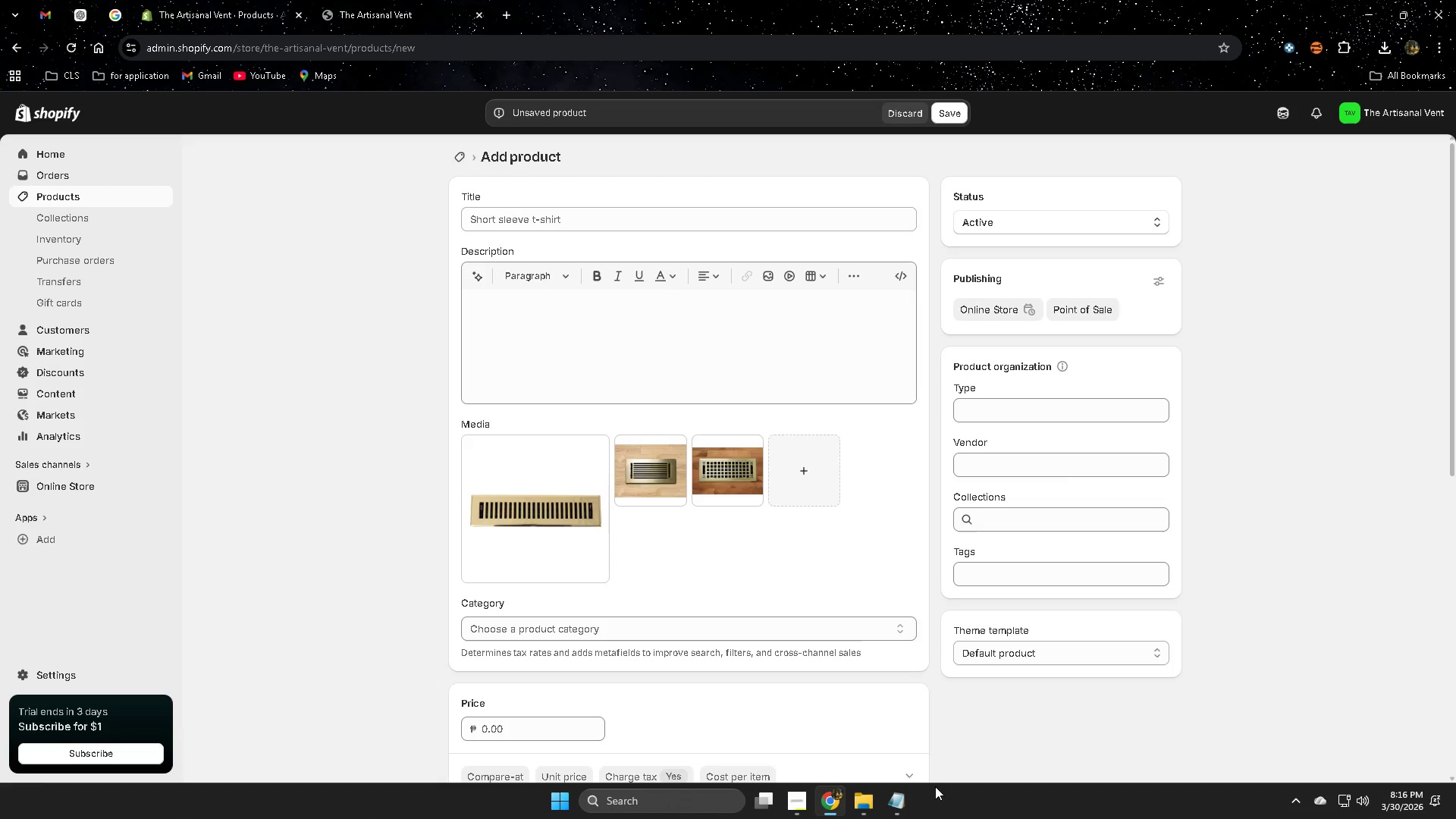 
left_click([73, 7])
 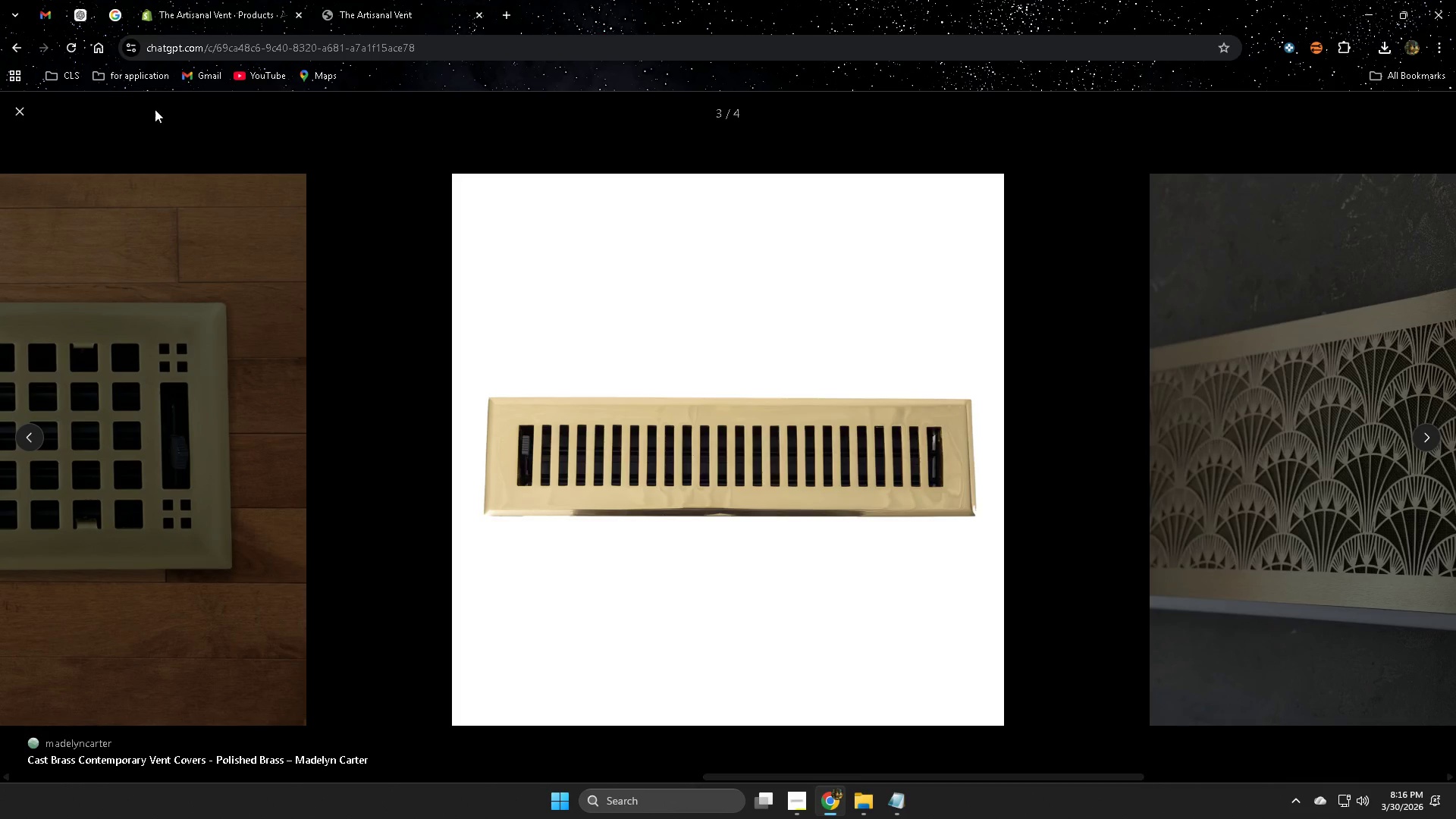 
key(Escape)
 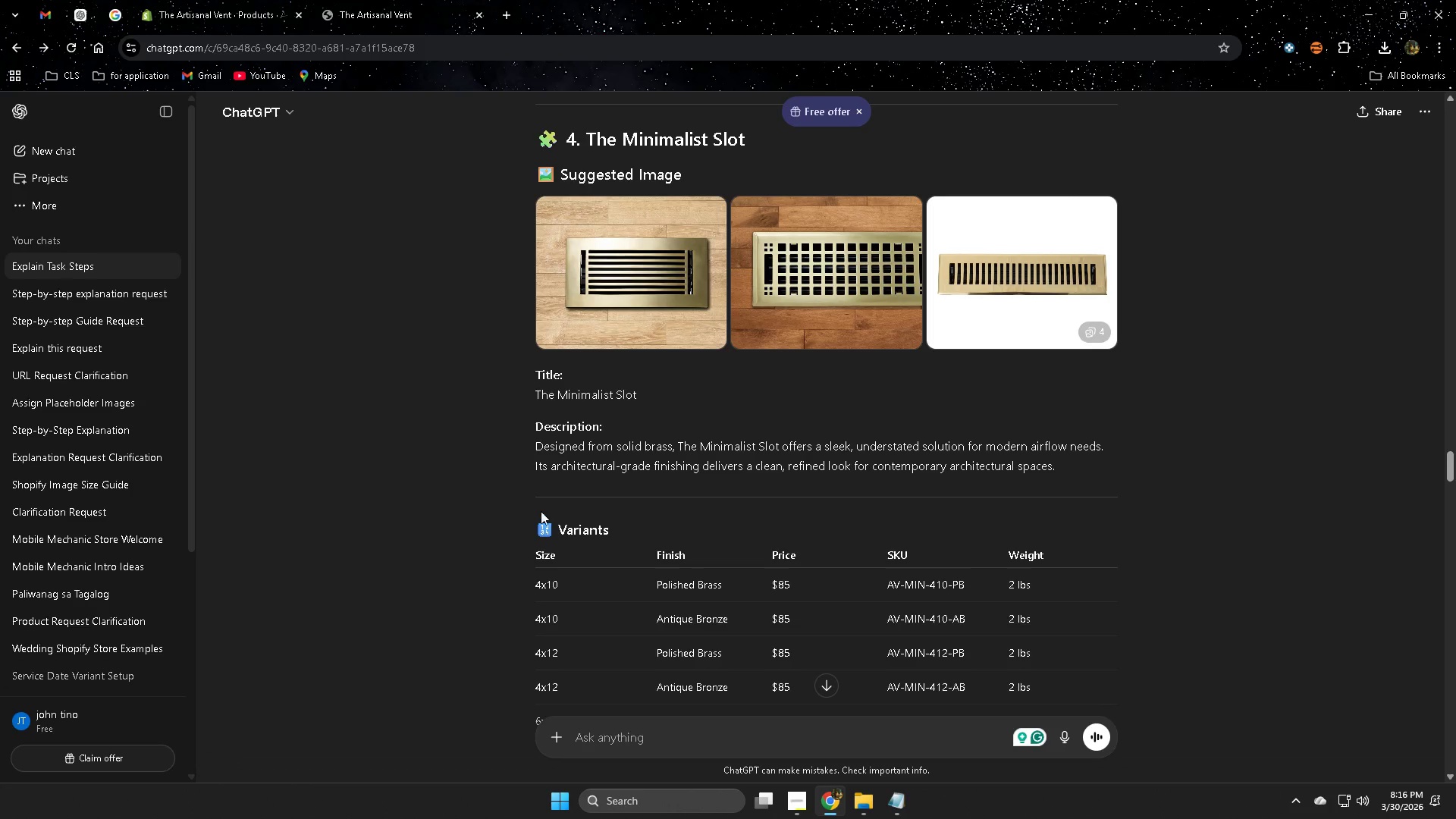 
scroll: coordinate [541, 511], scroll_direction: down, amount: 4.0
 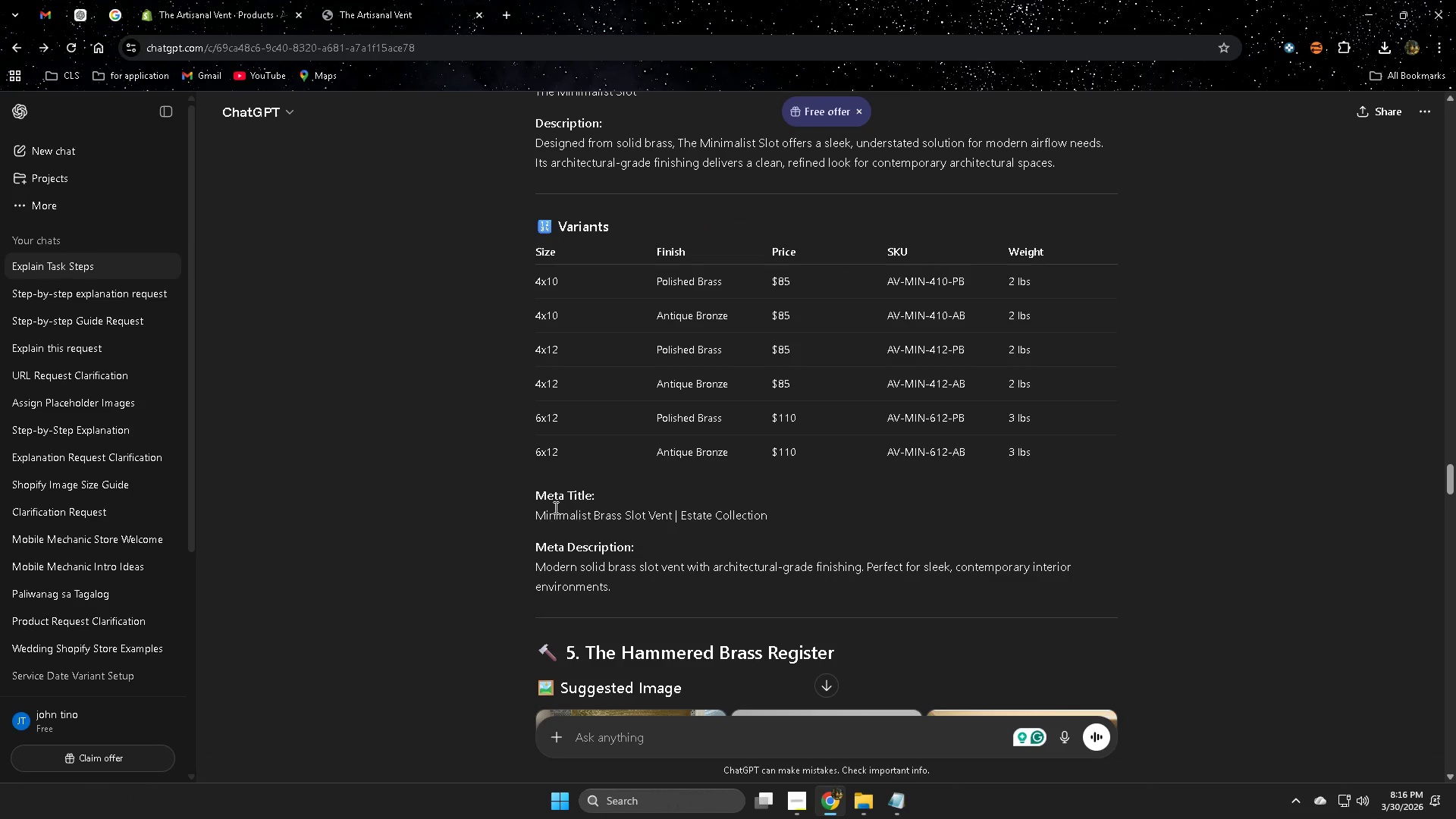 
left_click([550, 513])
 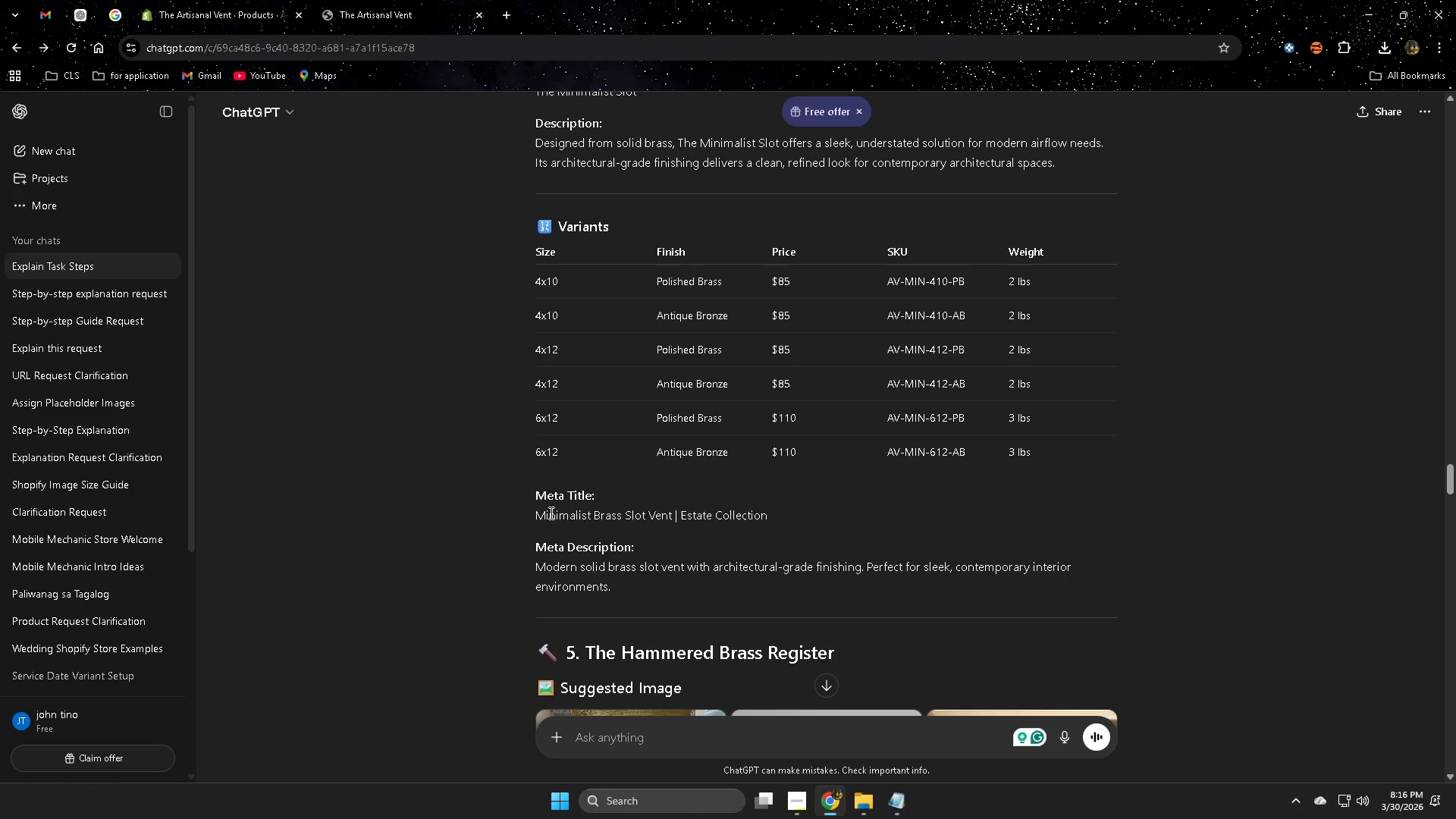 
left_click_drag(start_coordinate=[550, 513], to_coordinate=[733, 512])
 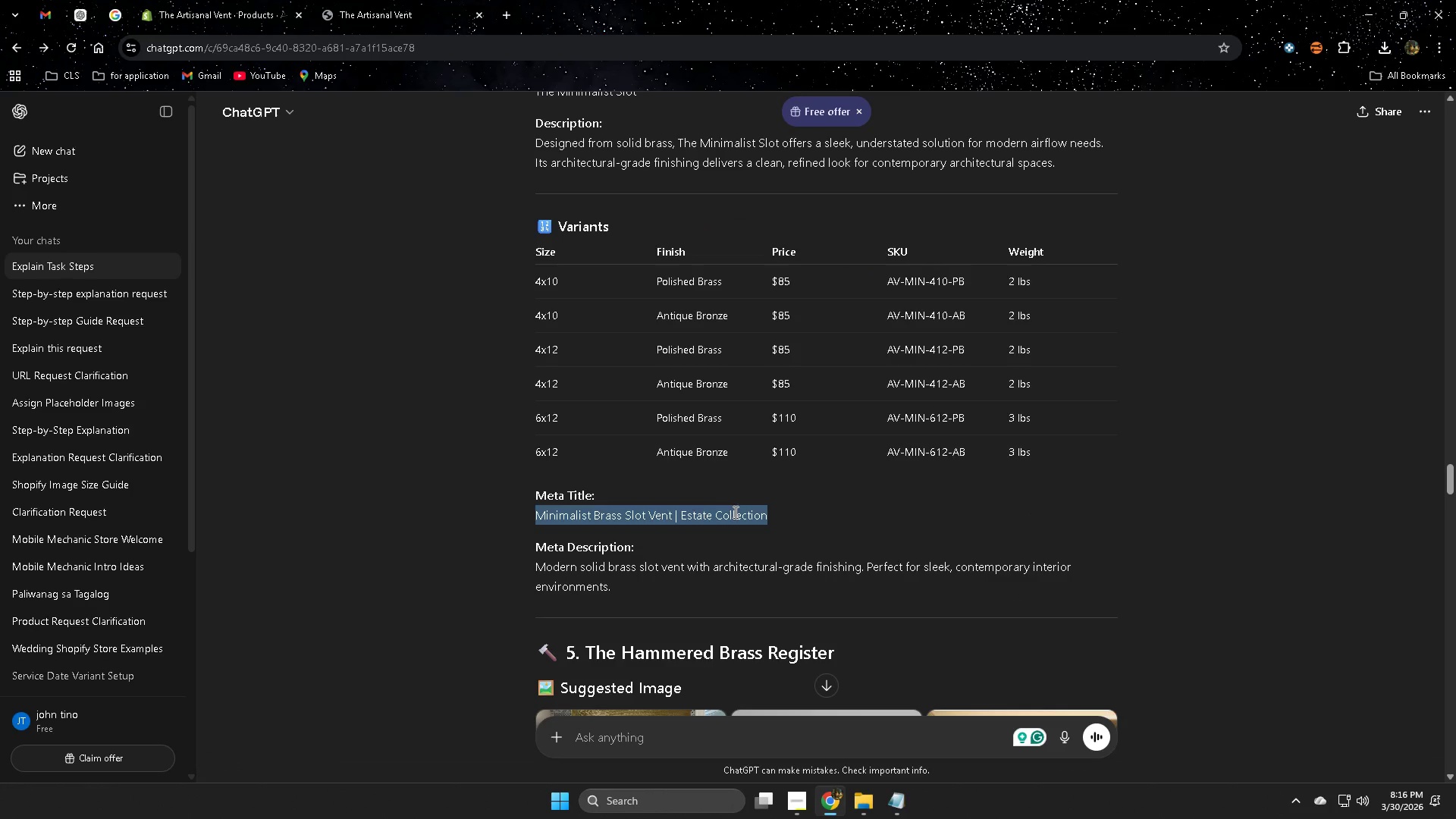 
key(Control+ControlLeft)
 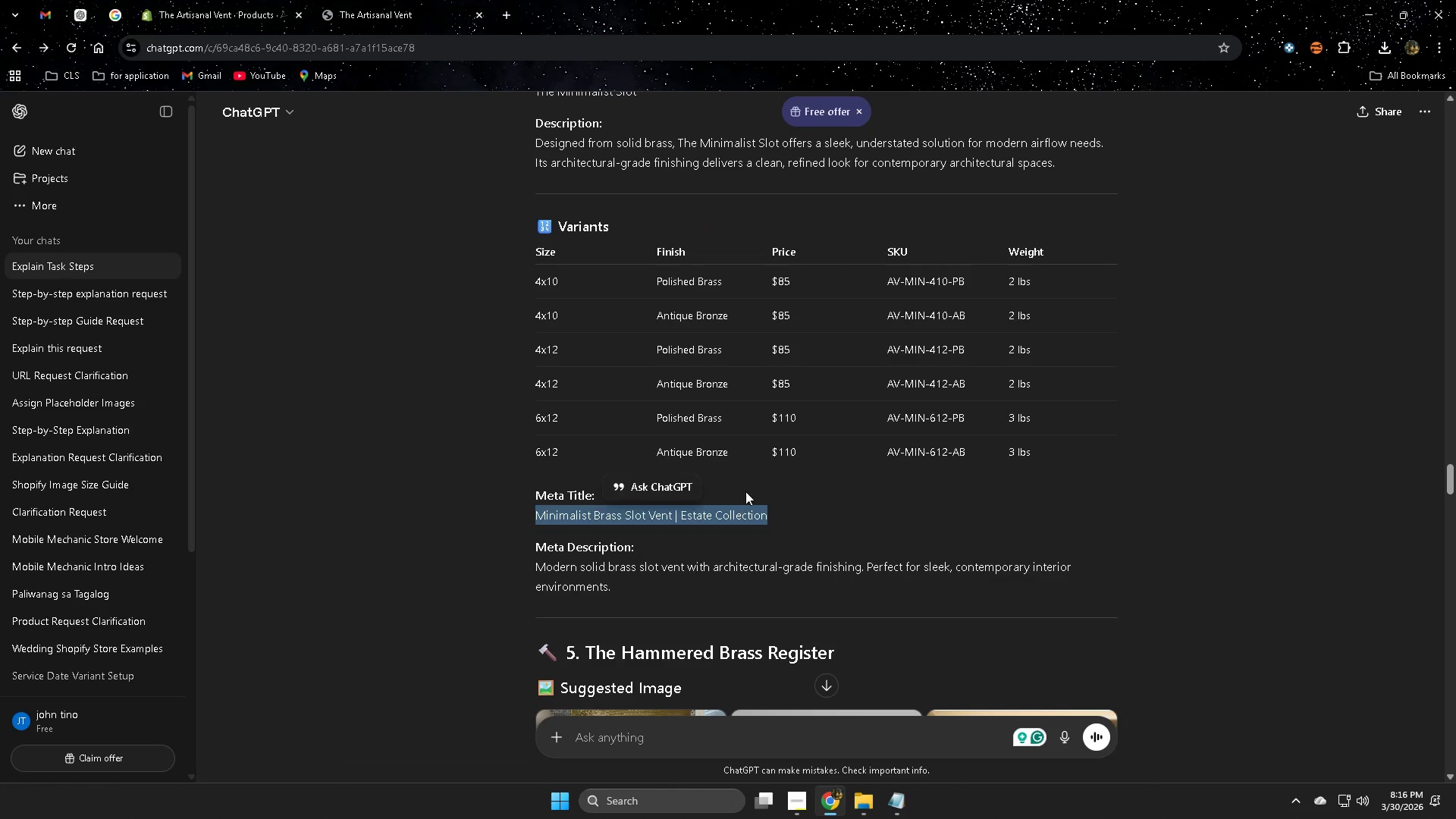 
key(Control+C)
 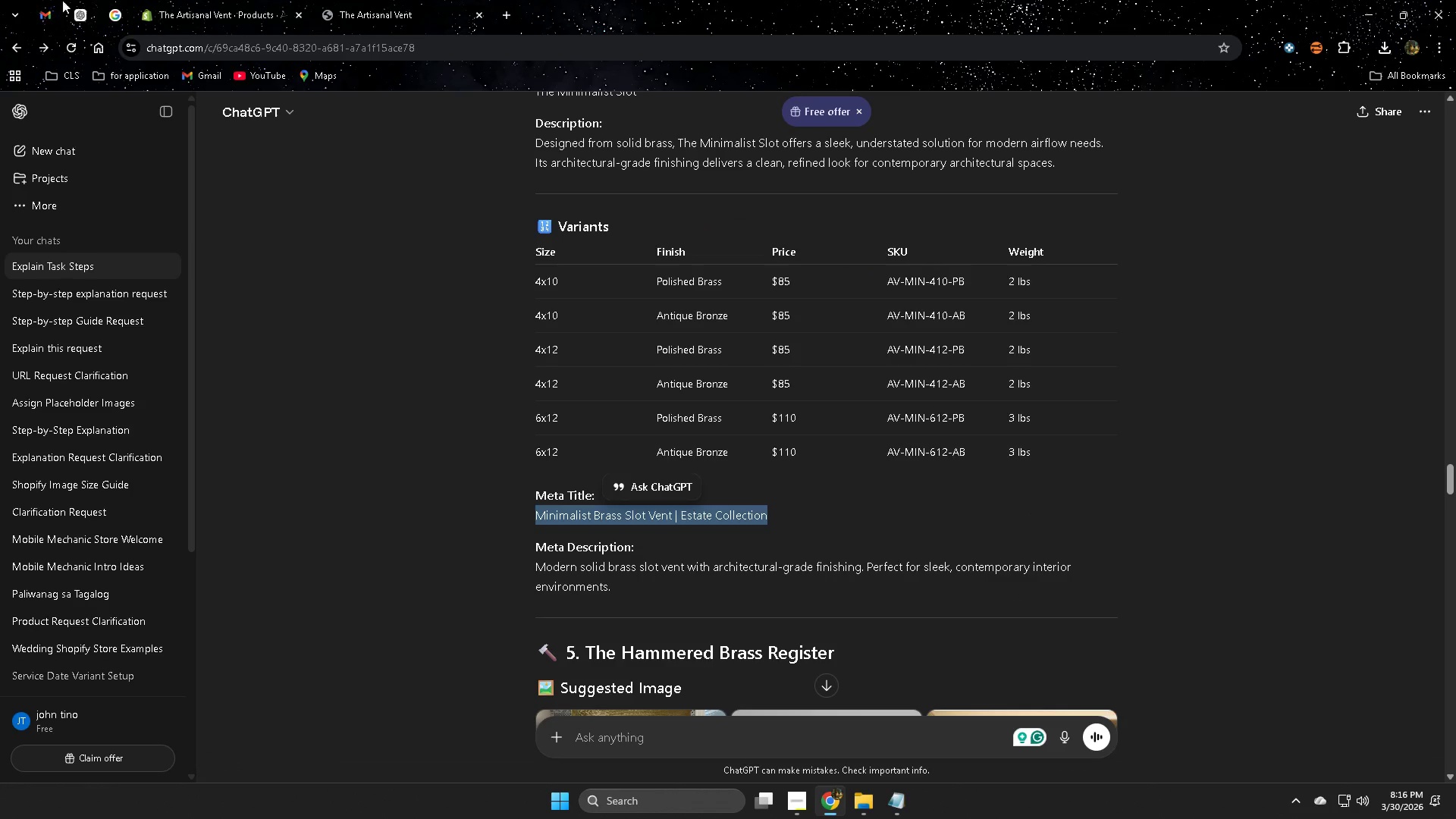 
left_click([234, 8])
 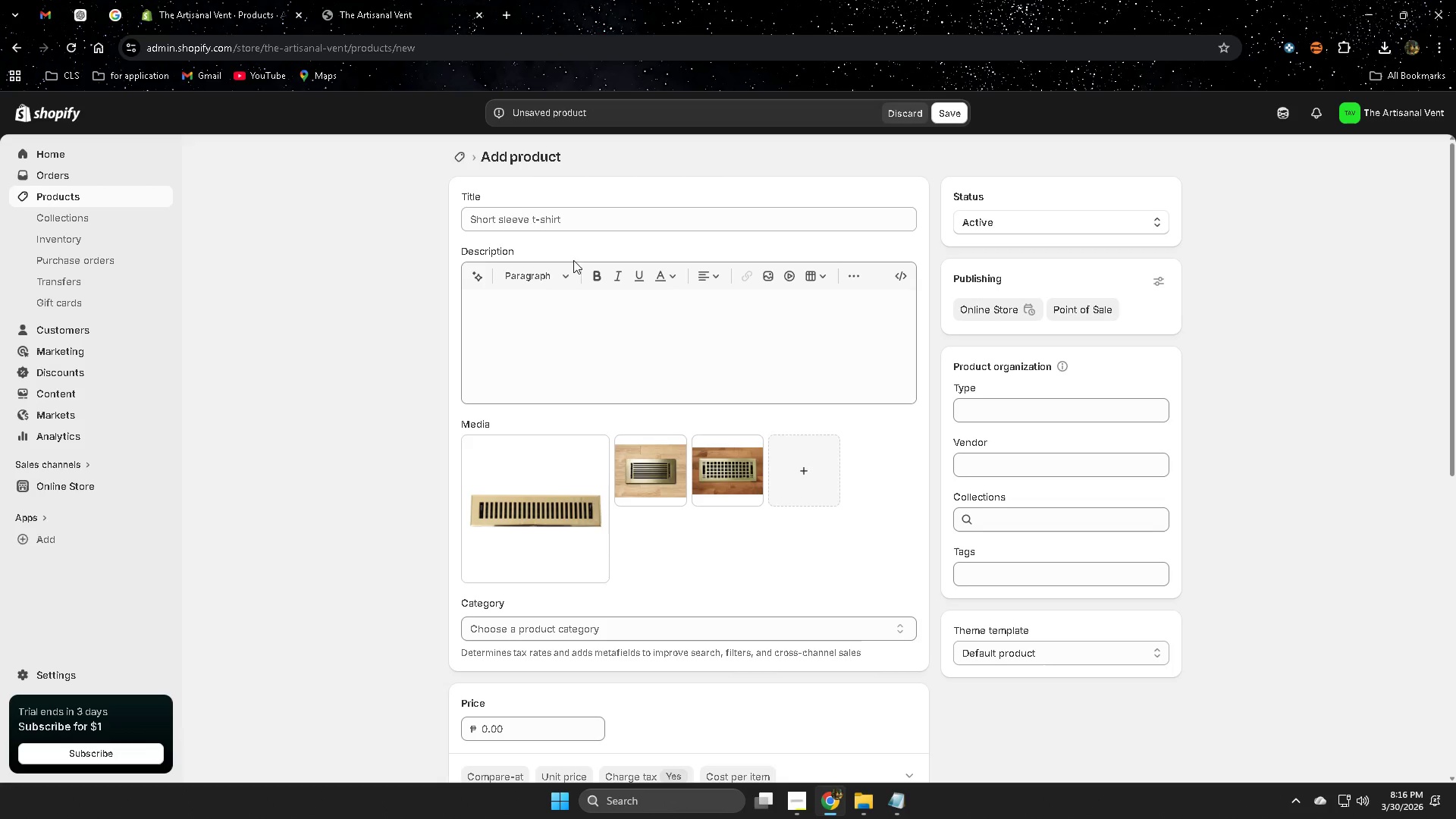 
left_click([581, 216])
 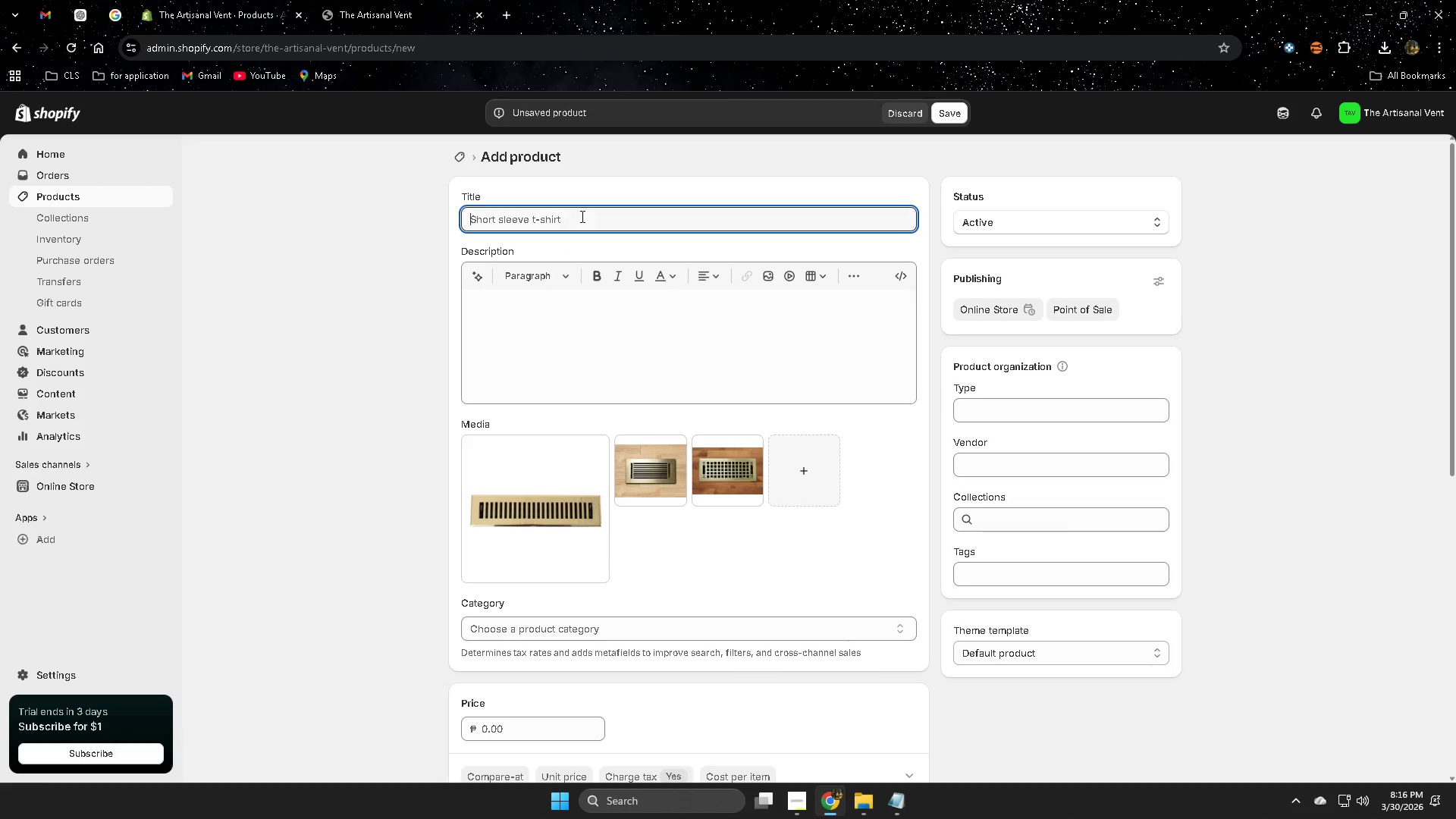 
key(Control+ControlLeft)
 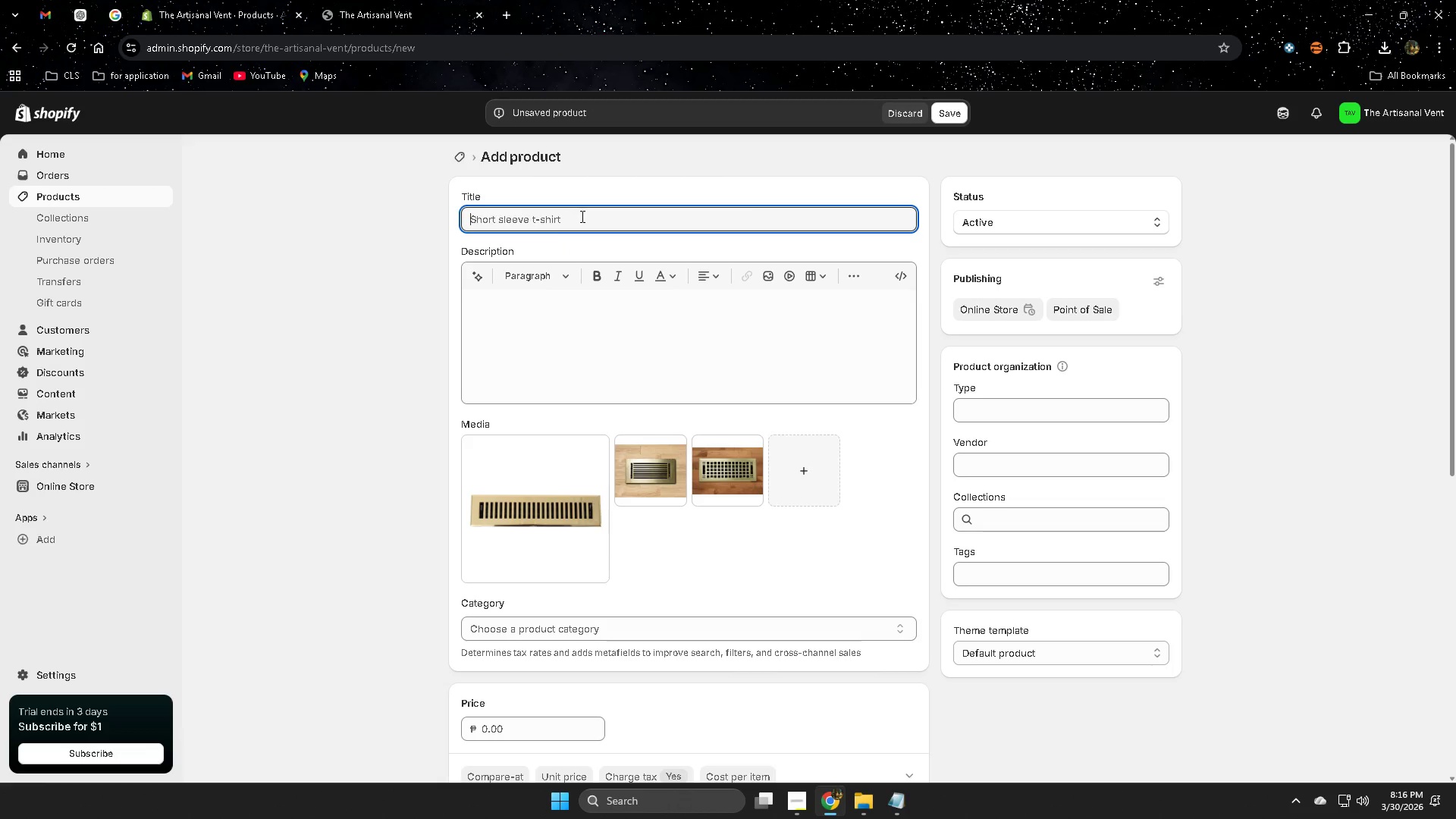 
key(Control+V)
 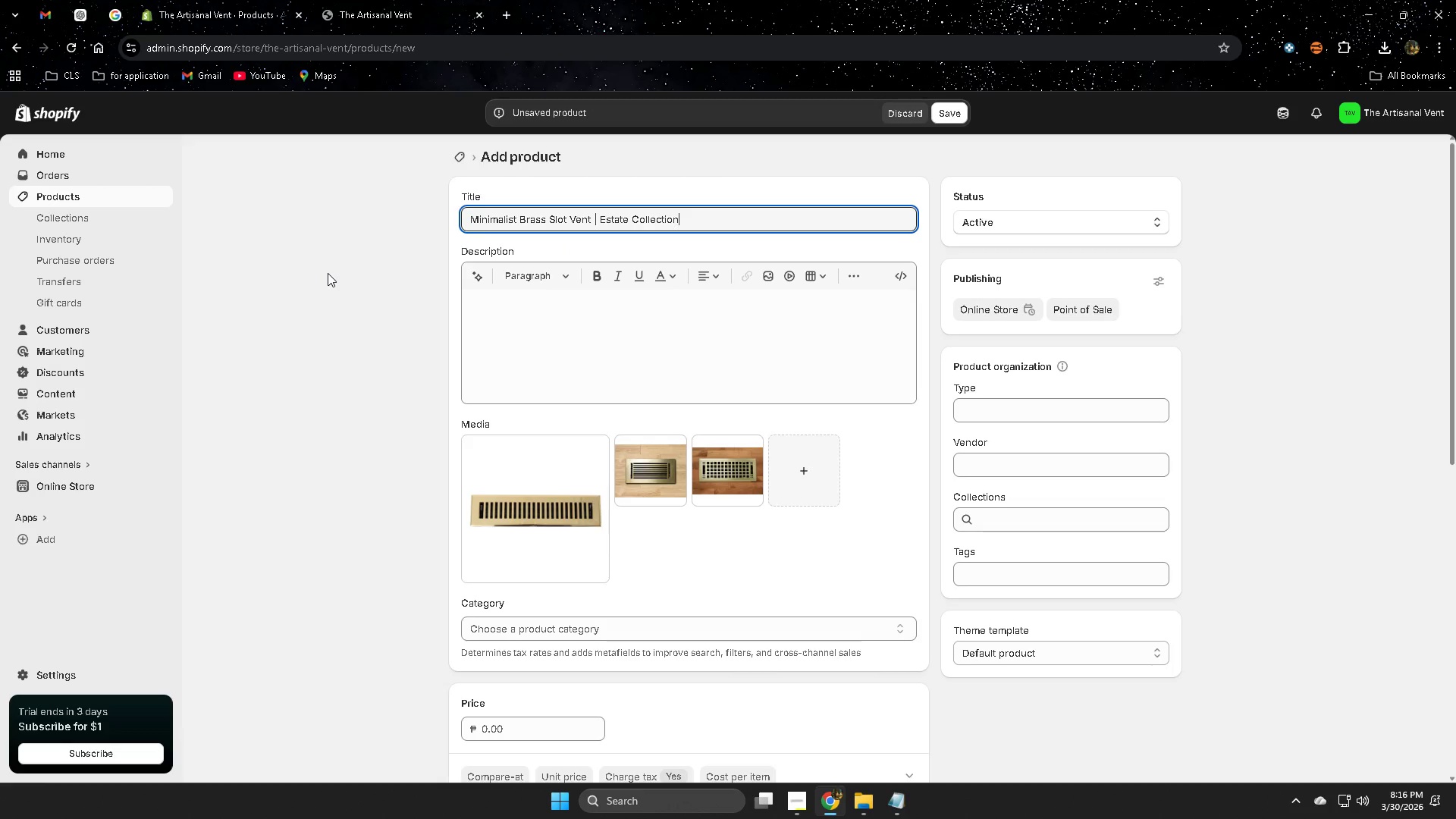 
left_click([328, 273])
 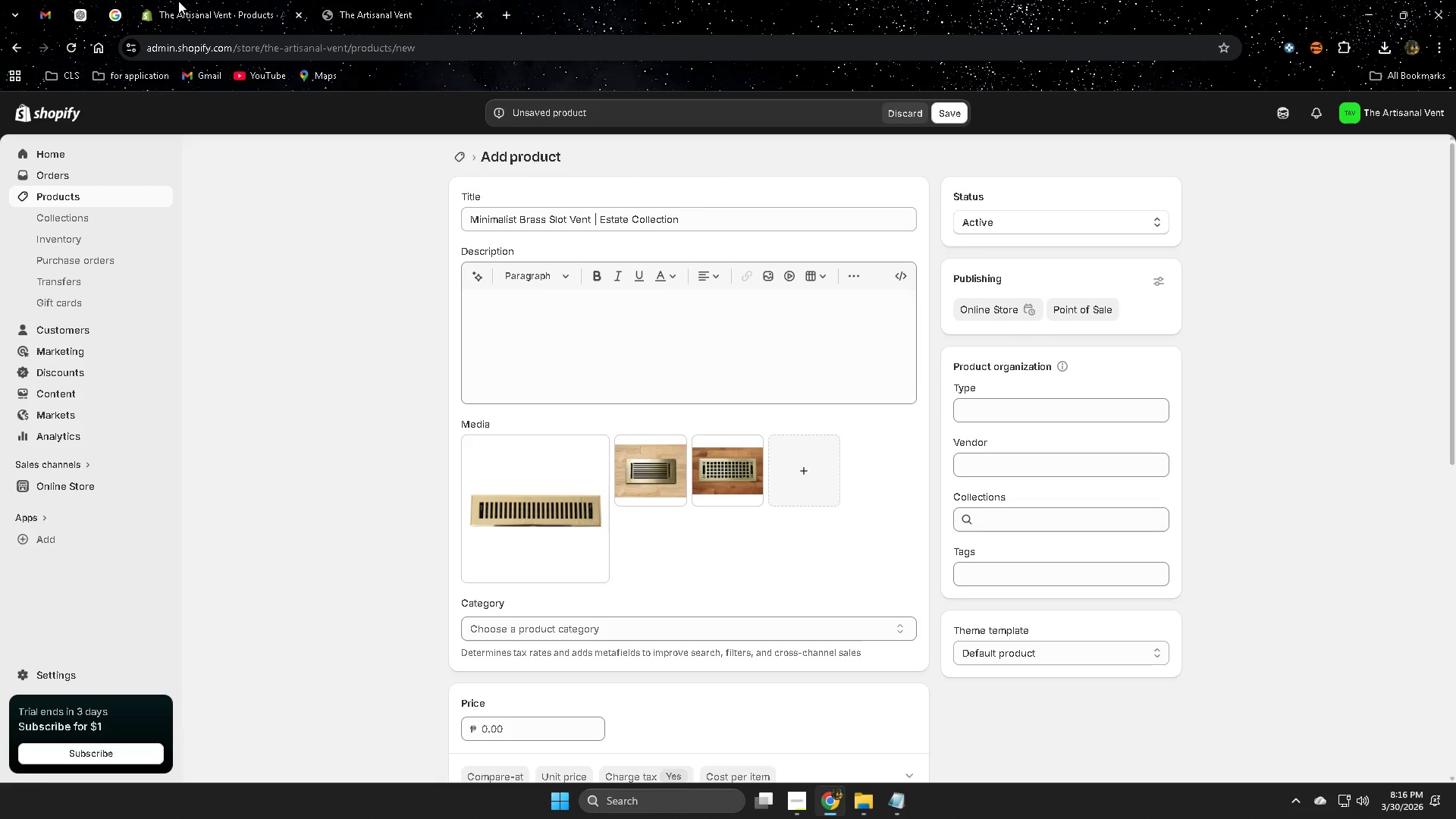 
scroll: coordinate [375, 554], scroll_direction: none, amount: 0.0
 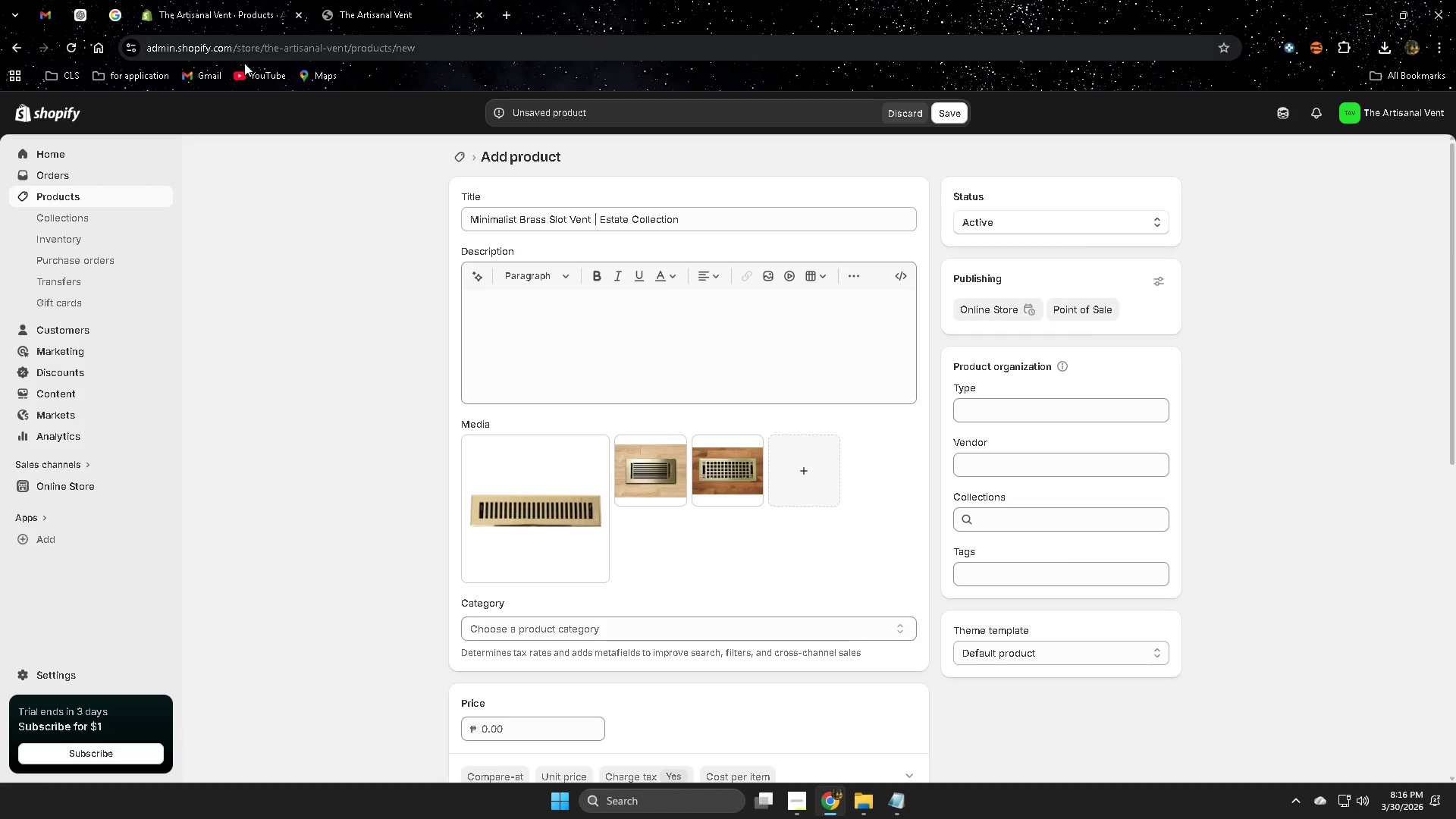 
left_click([199, 2])
 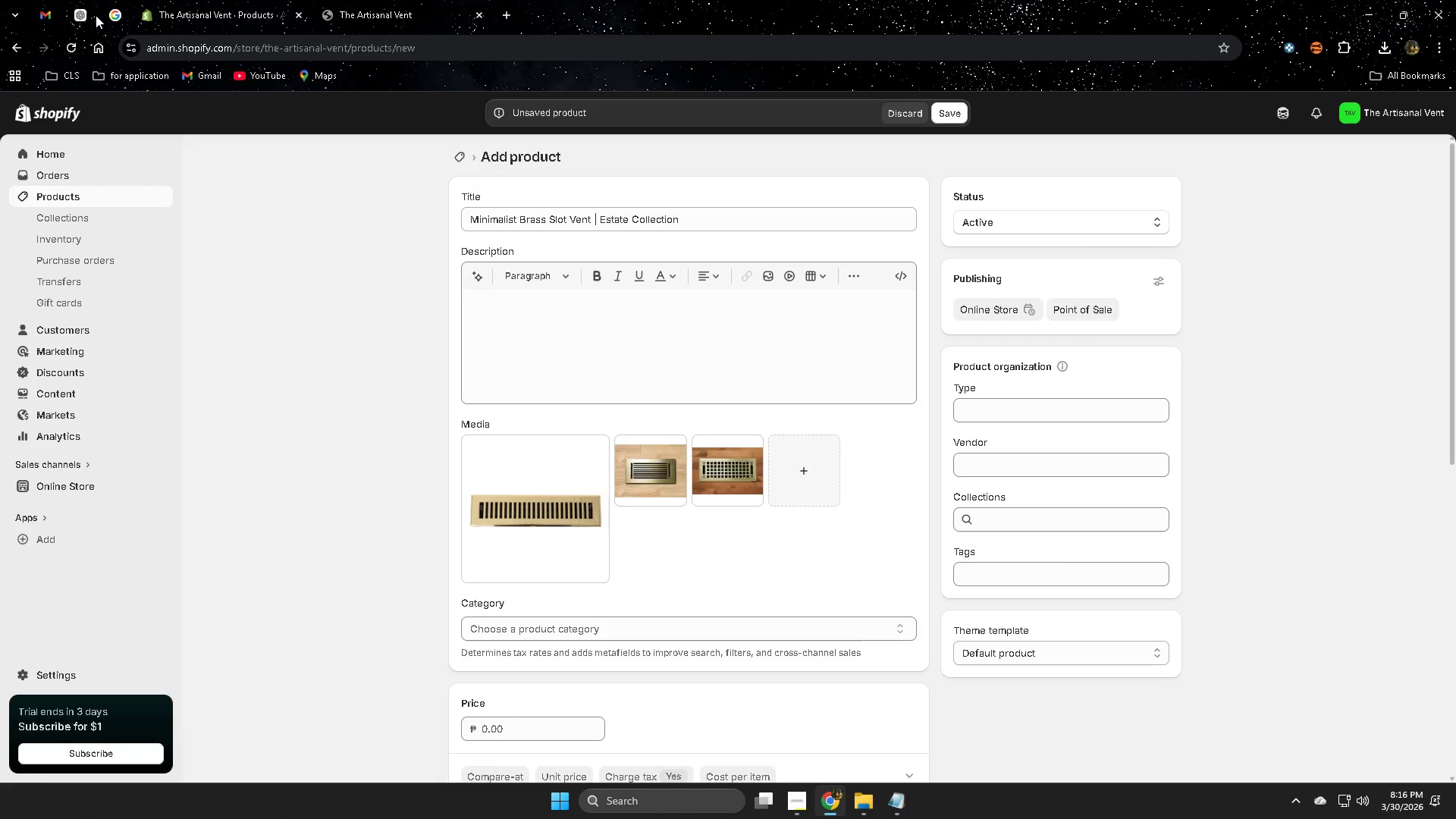 
left_click([79, 16])
 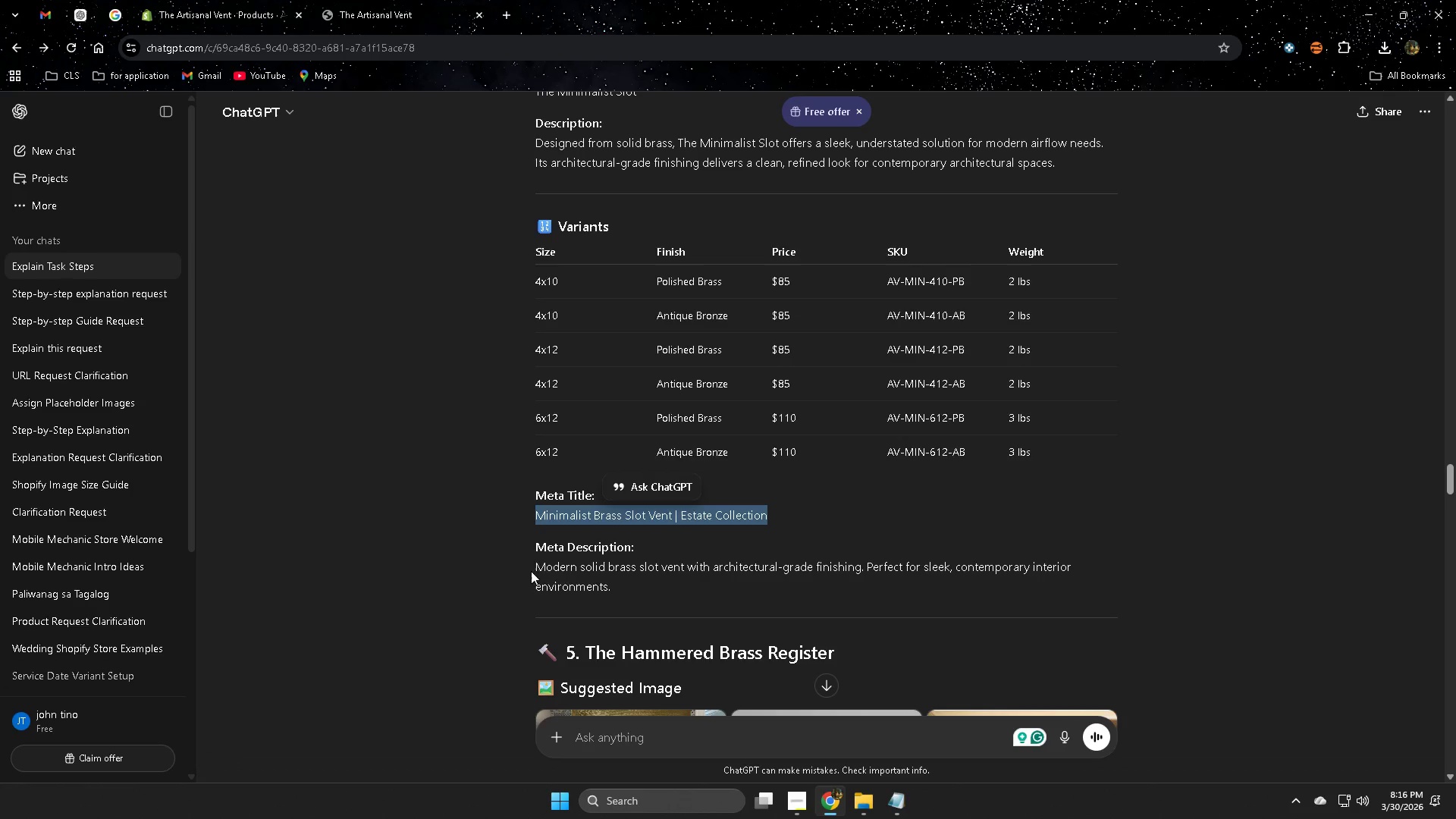 
left_click([535, 565])
 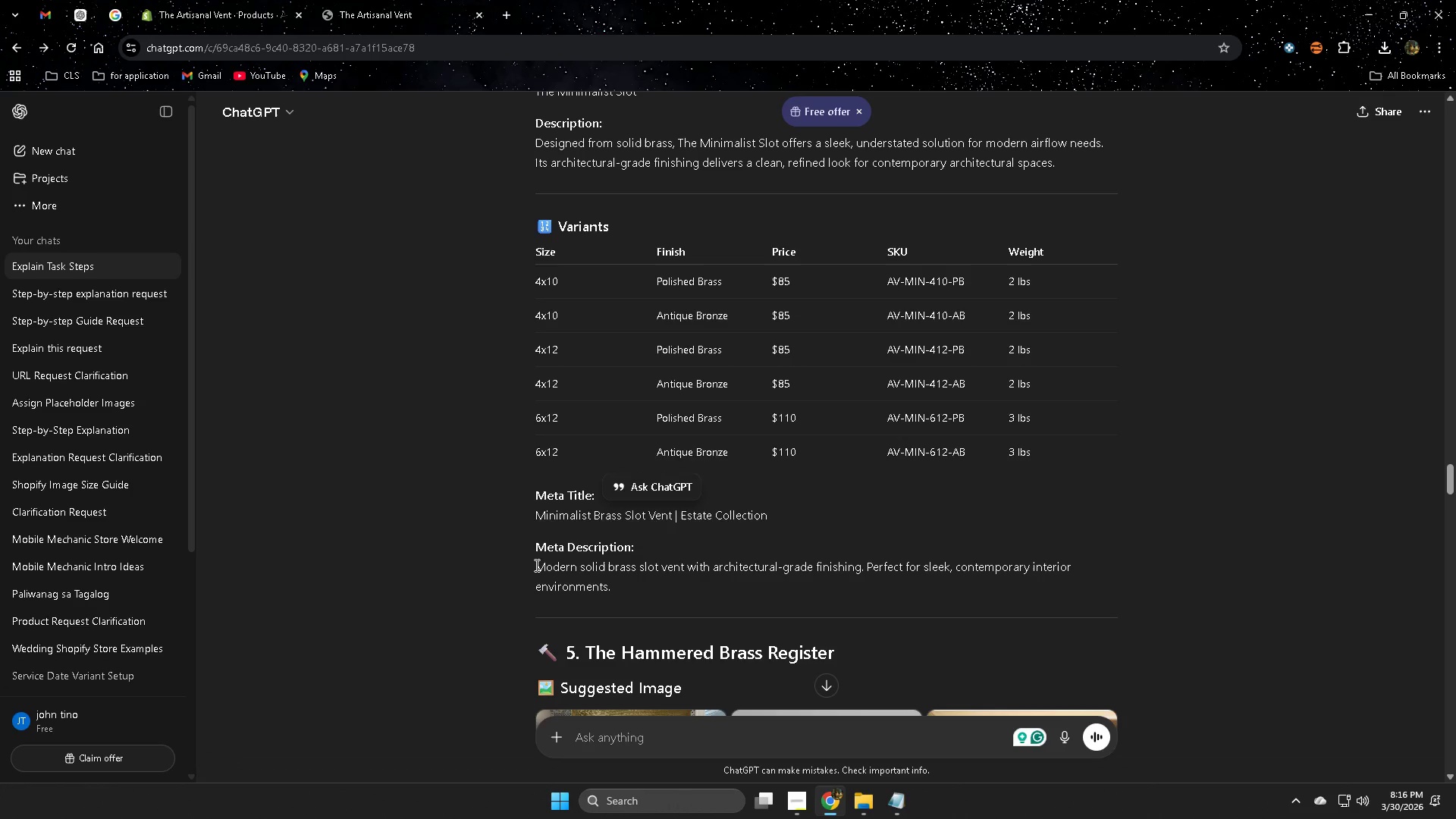 
left_click_drag(start_coordinate=[535, 565], to_coordinate=[624, 585])
 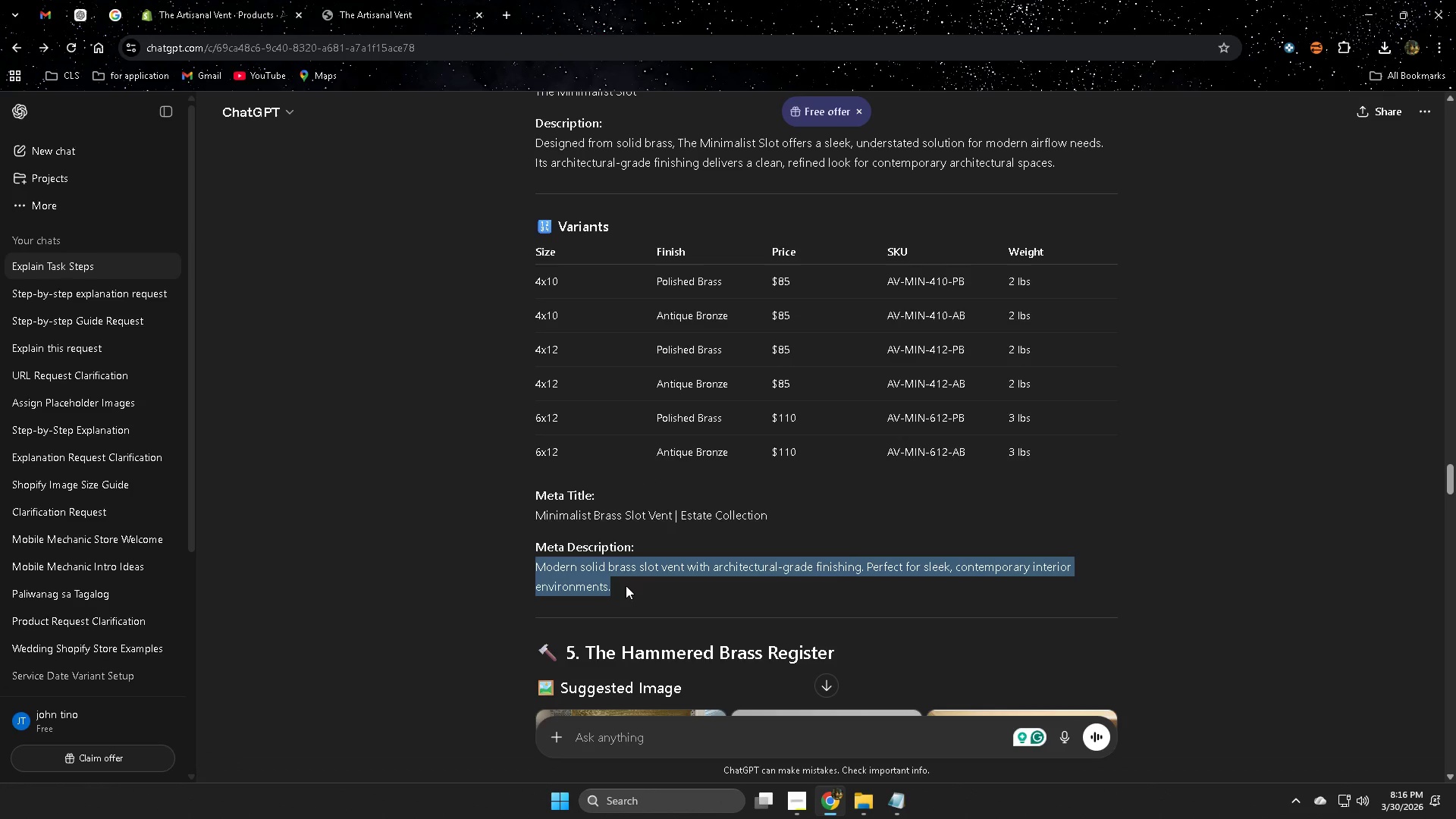 
key(Control+ControlLeft)
 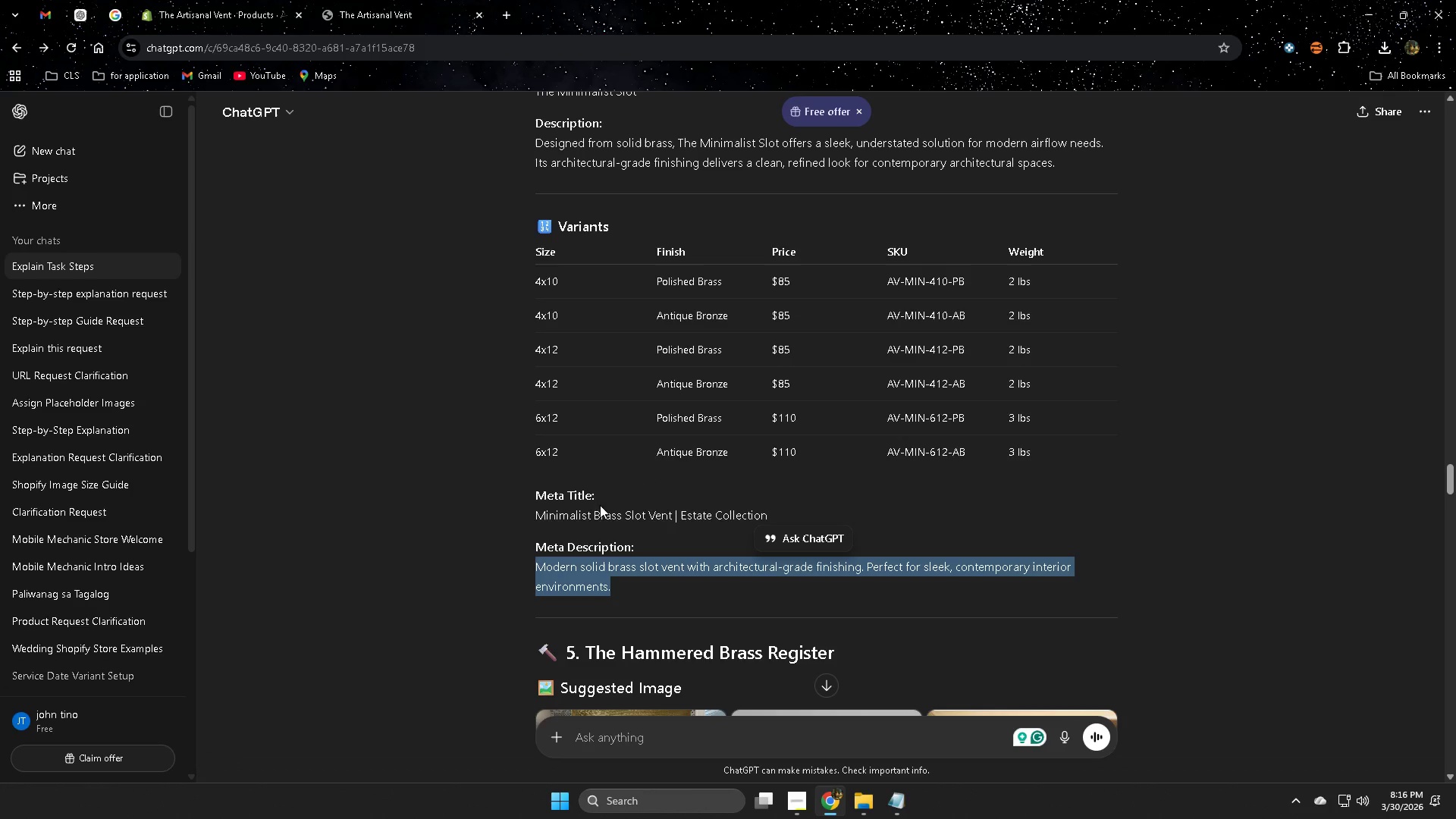 
key(Control+C)
 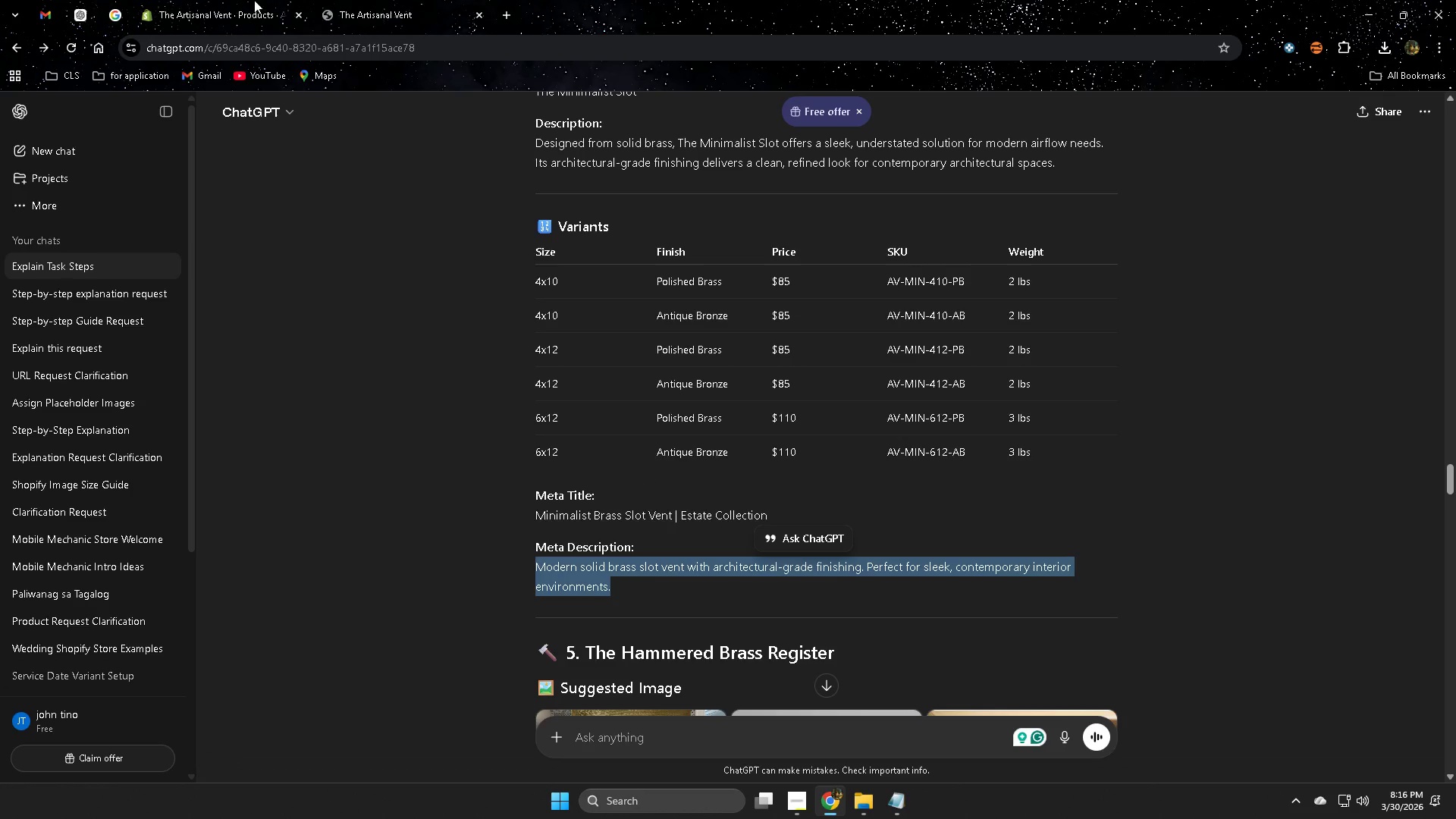 
left_click([254, 0])
 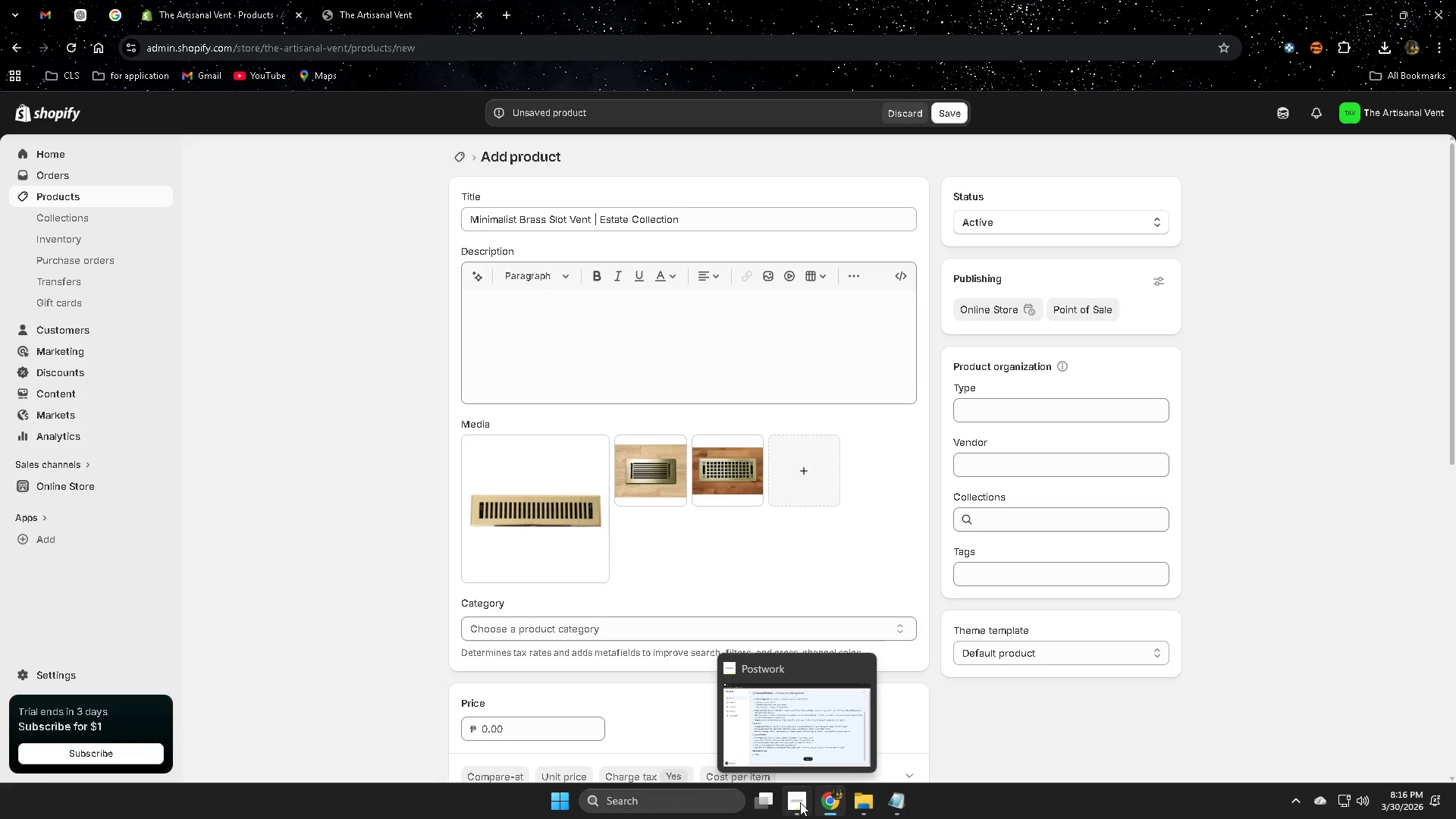 
left_click([788, 726])